 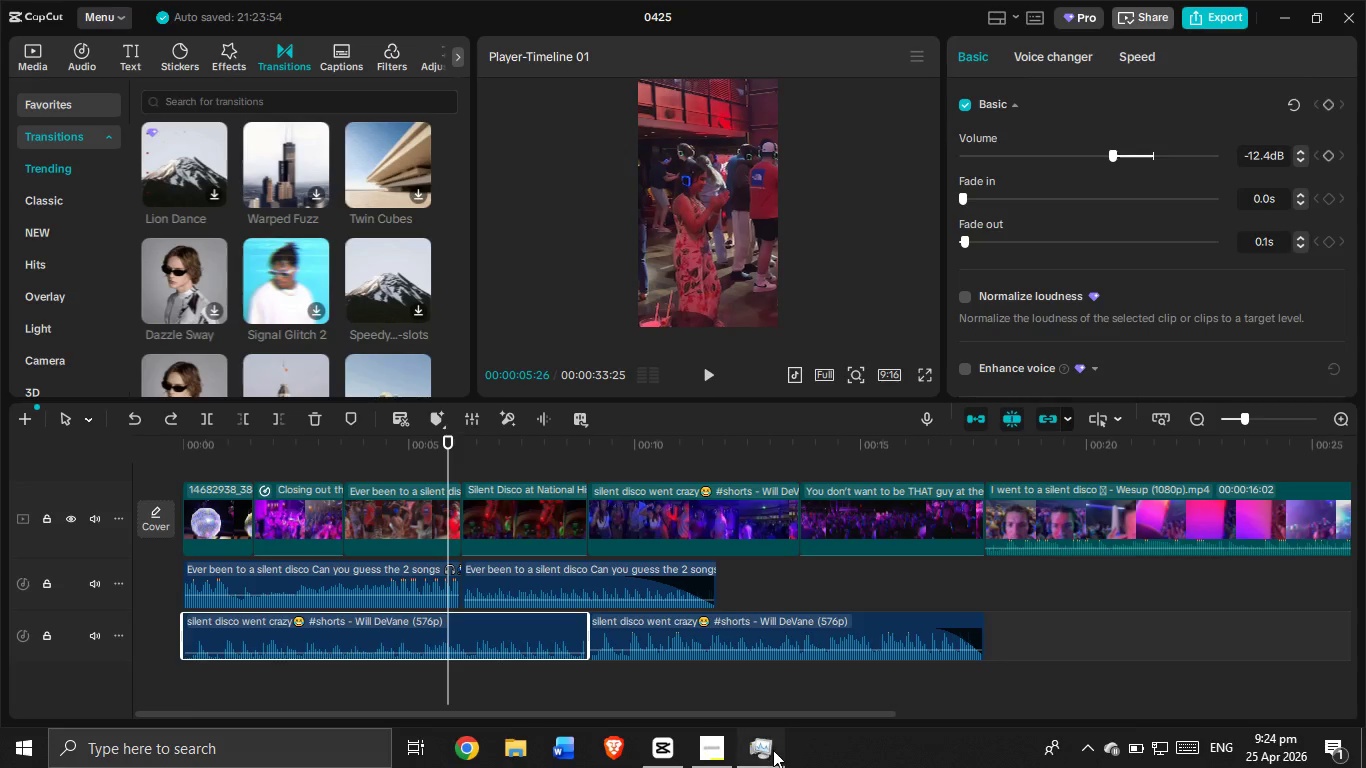 
double_click([773, 750])
 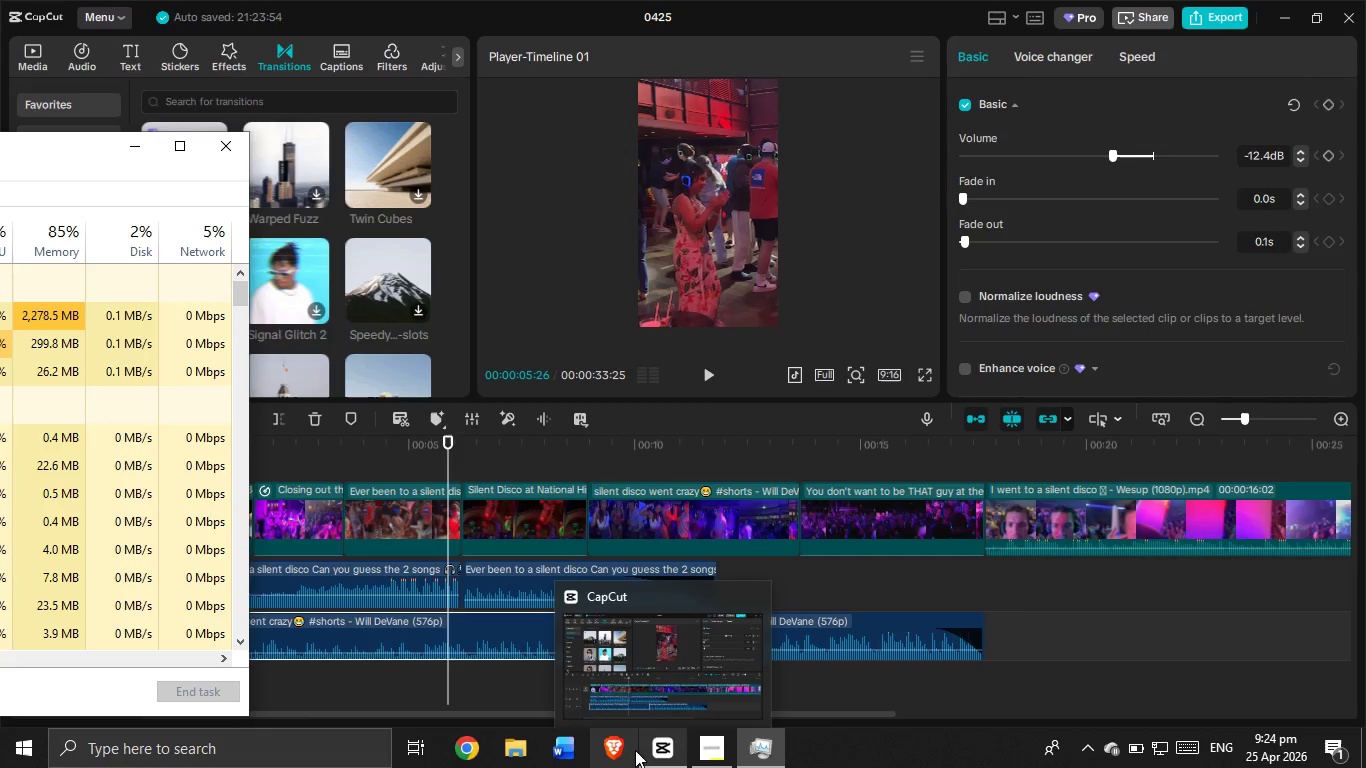 
double_click([632, 750])
 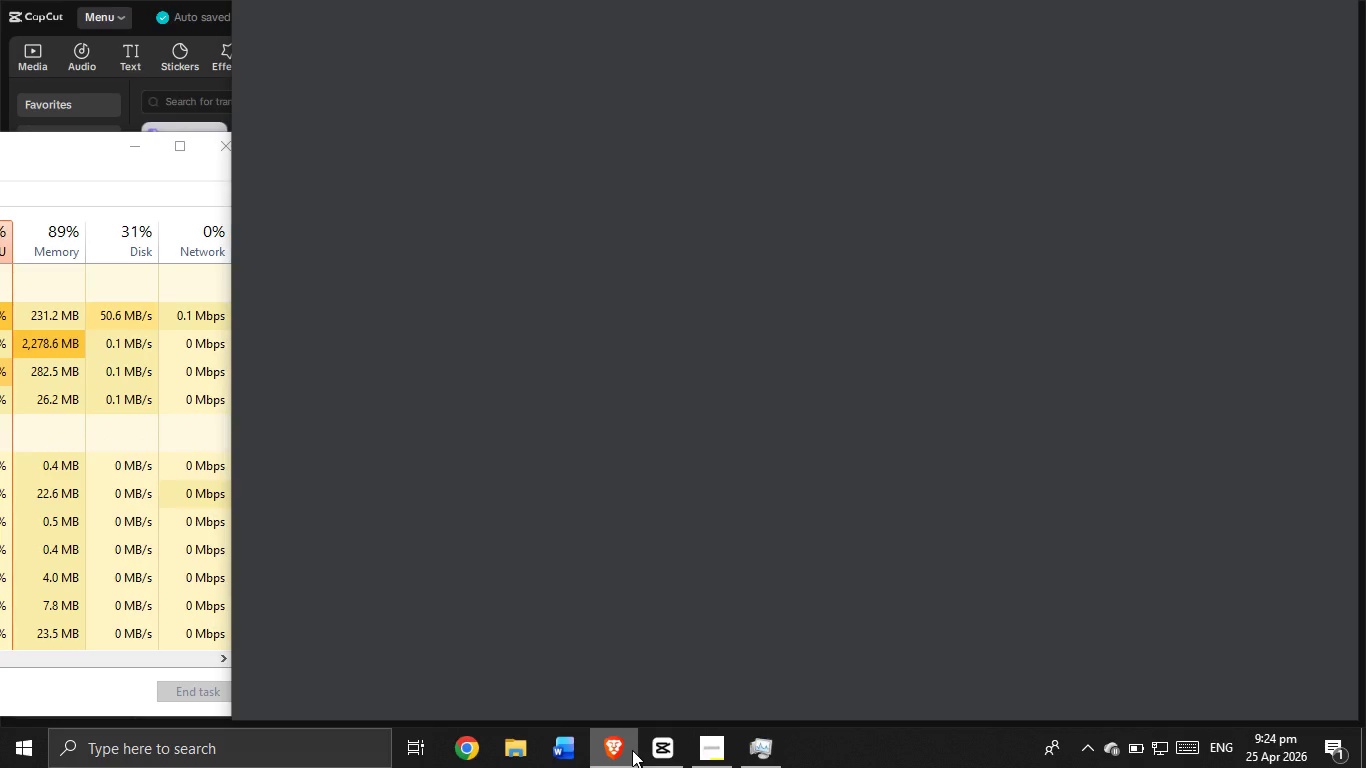 
wait(9.55)
 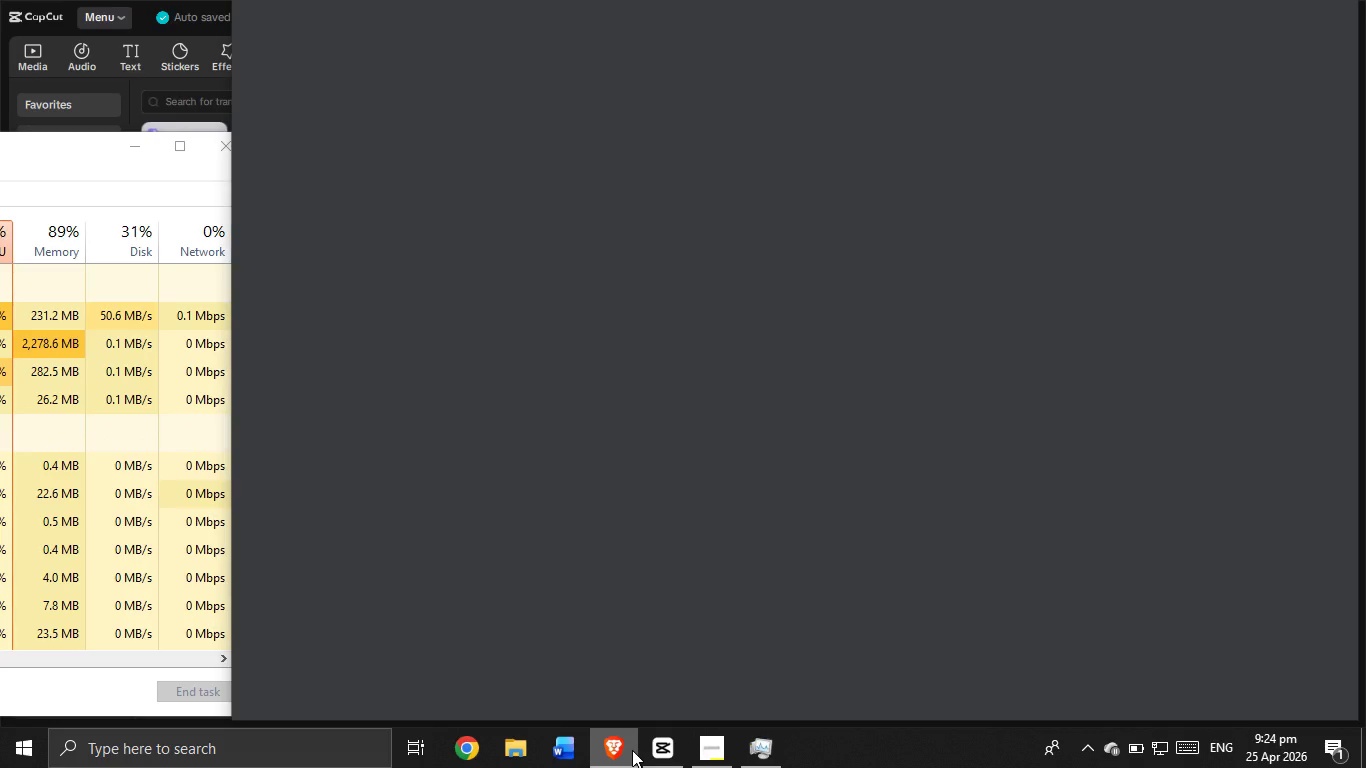 
left_click([1030, 13])
 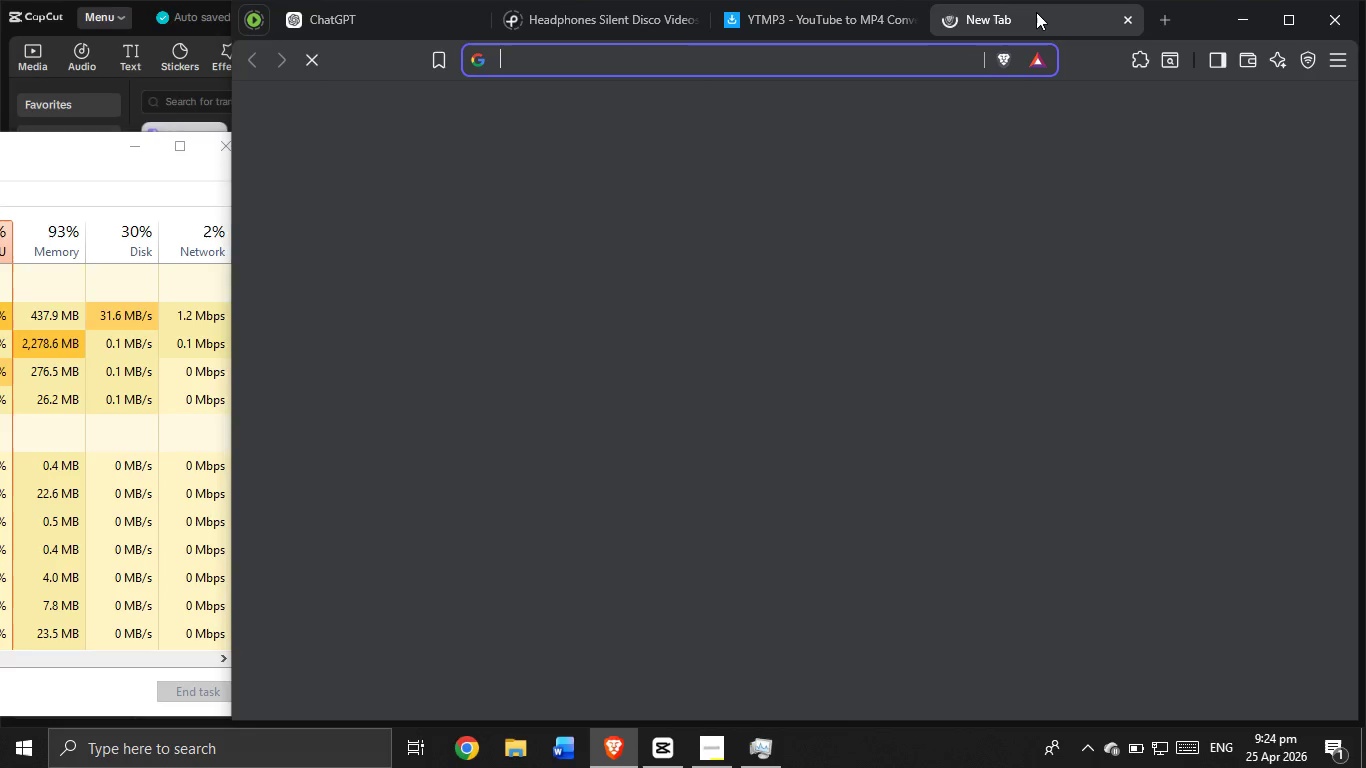 
type(you)
 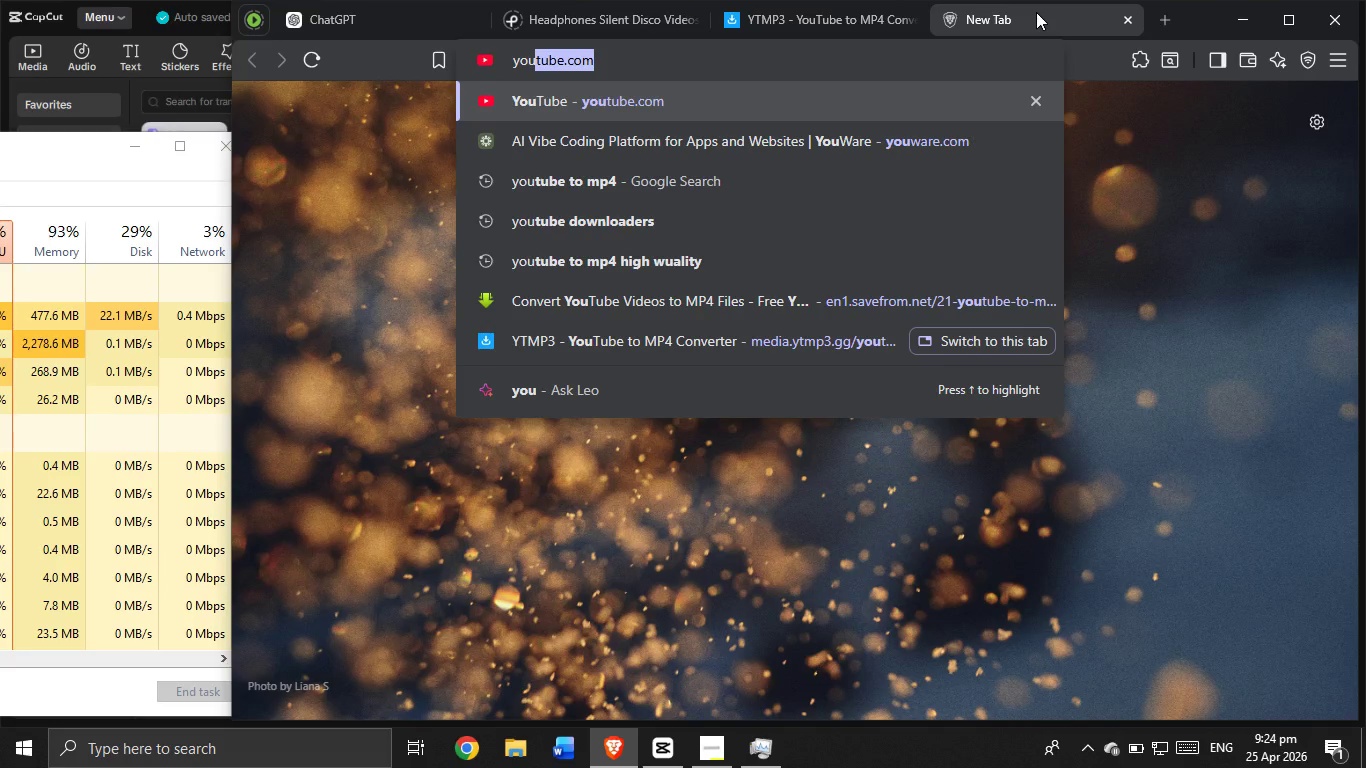 
key(Enter)
 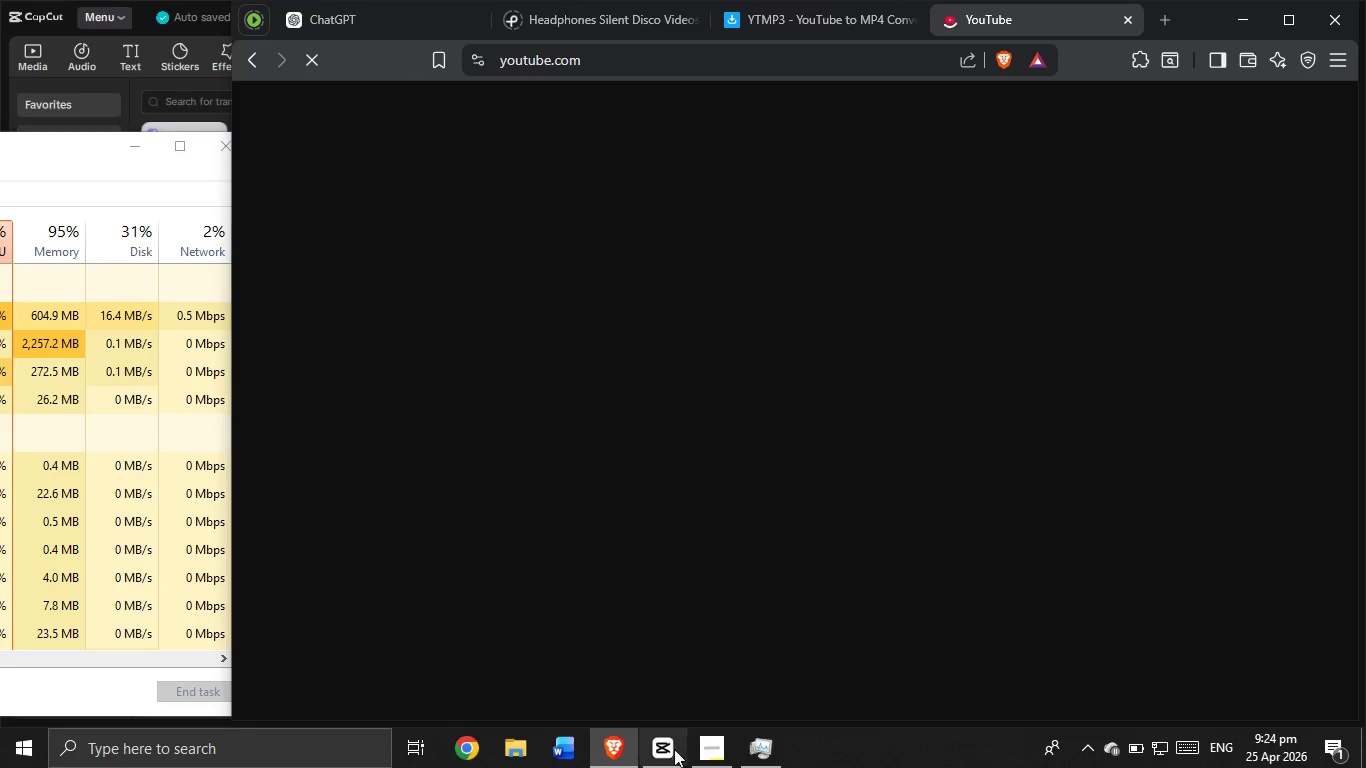 
left_click([746, 601])
 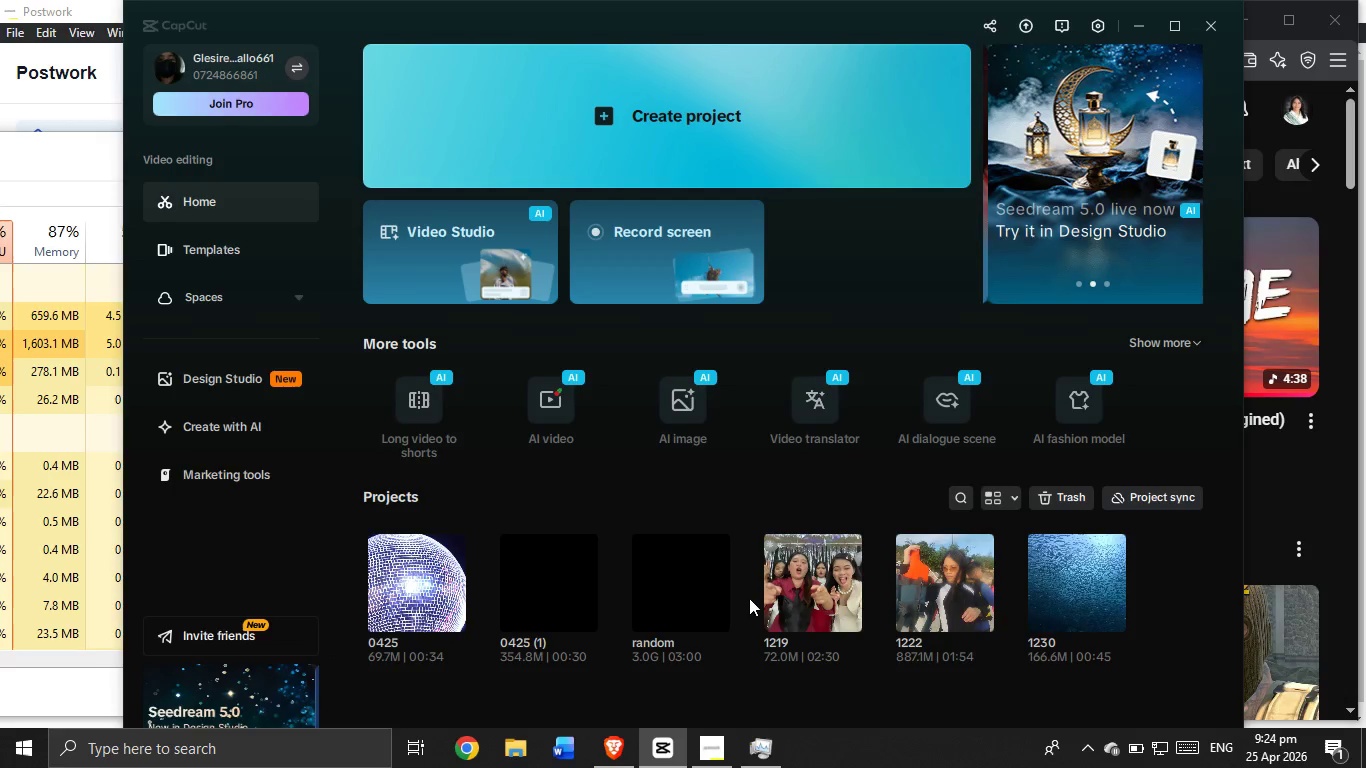 
wait(14.73)
 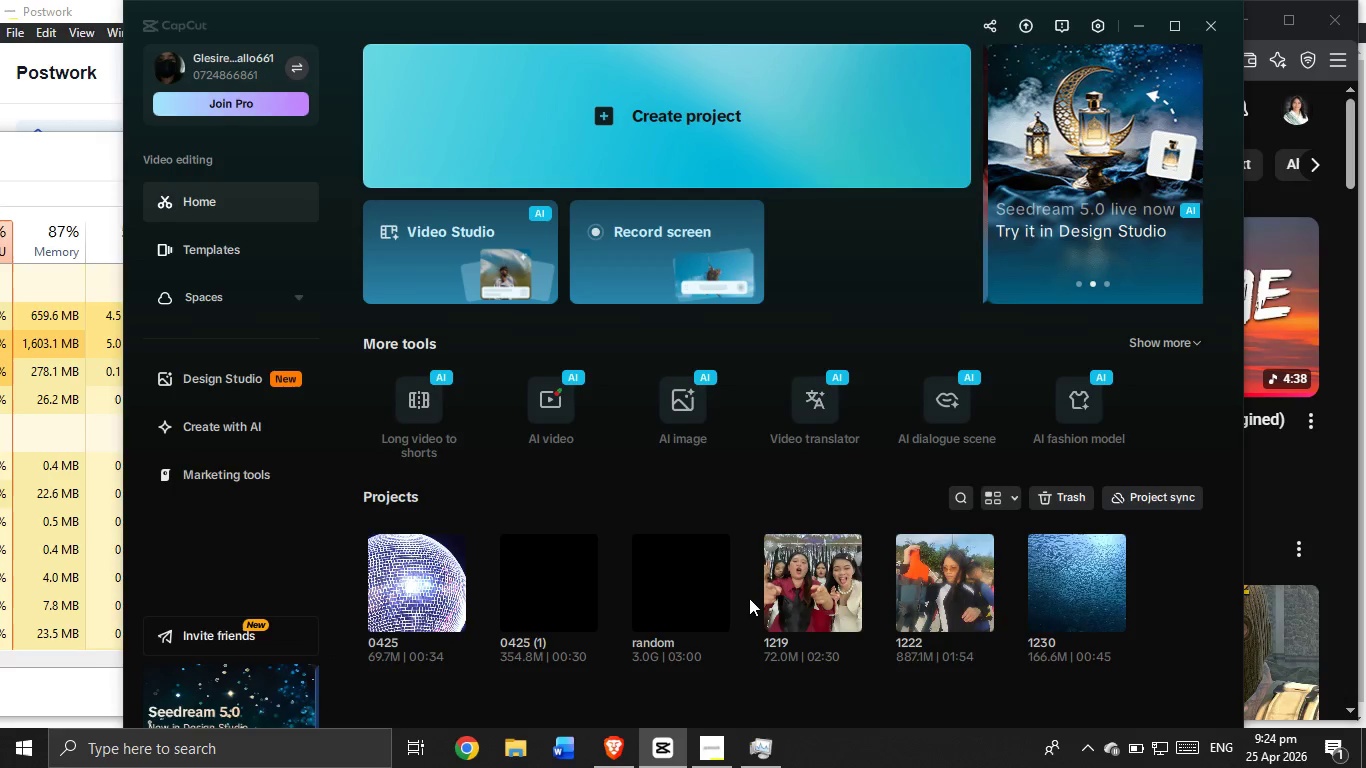 
left_click([1209, 18])
 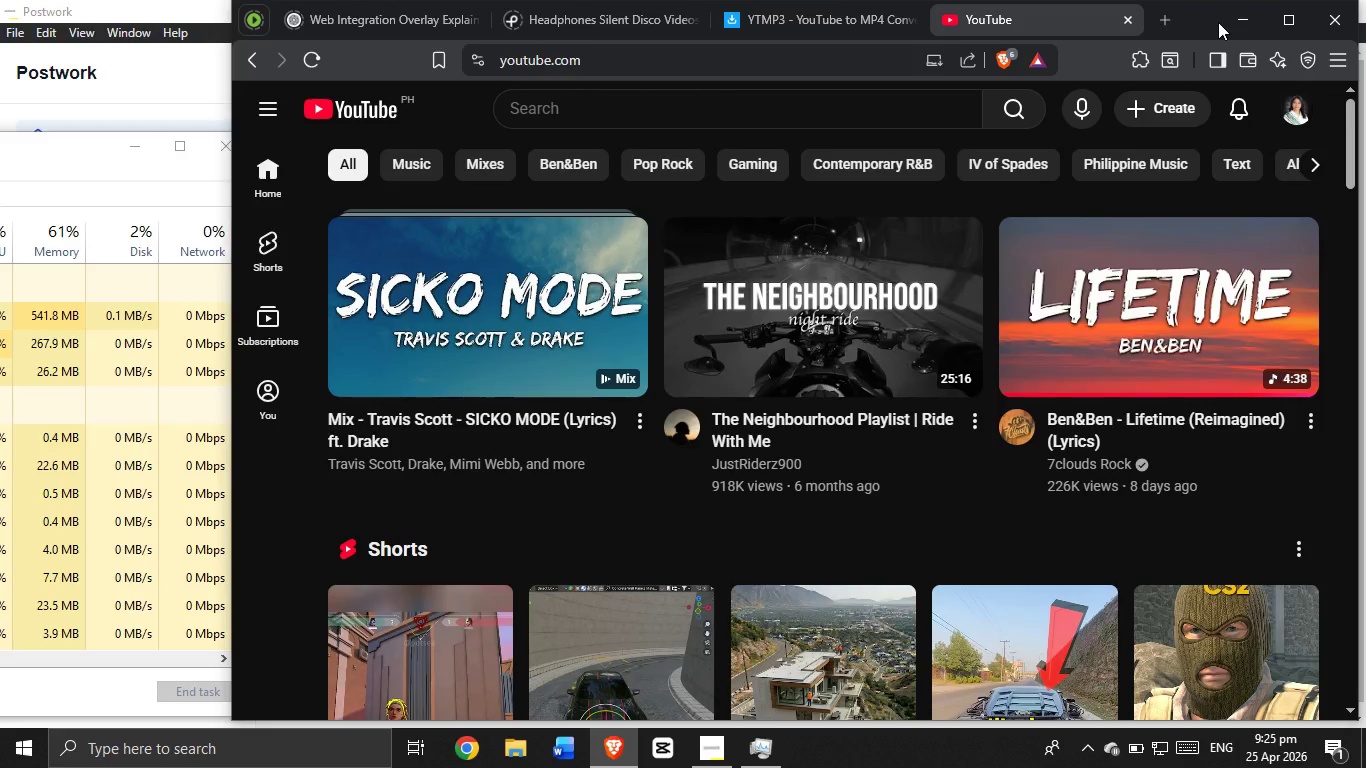 
wait(20.27)
 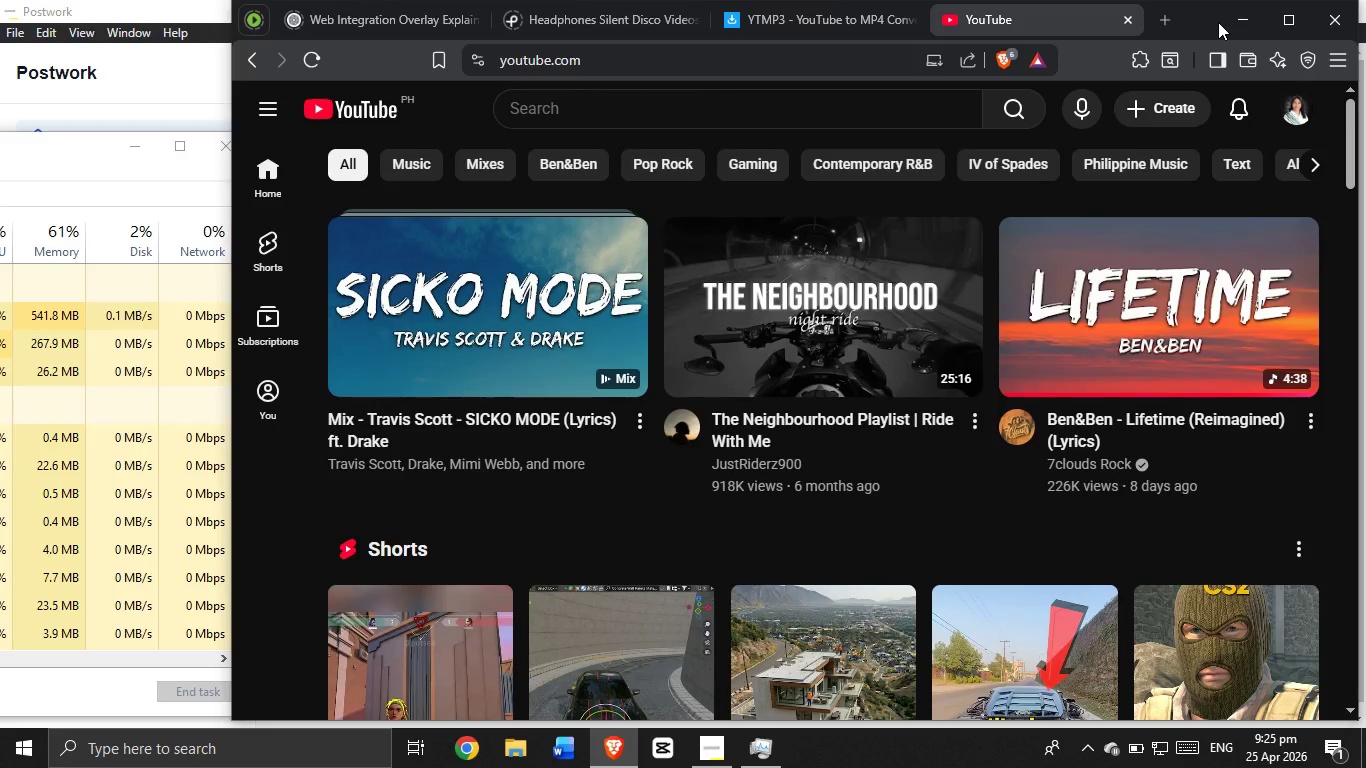 
scroll: coordinate [742, 387], scroll_direction: down, amount: 2.0
 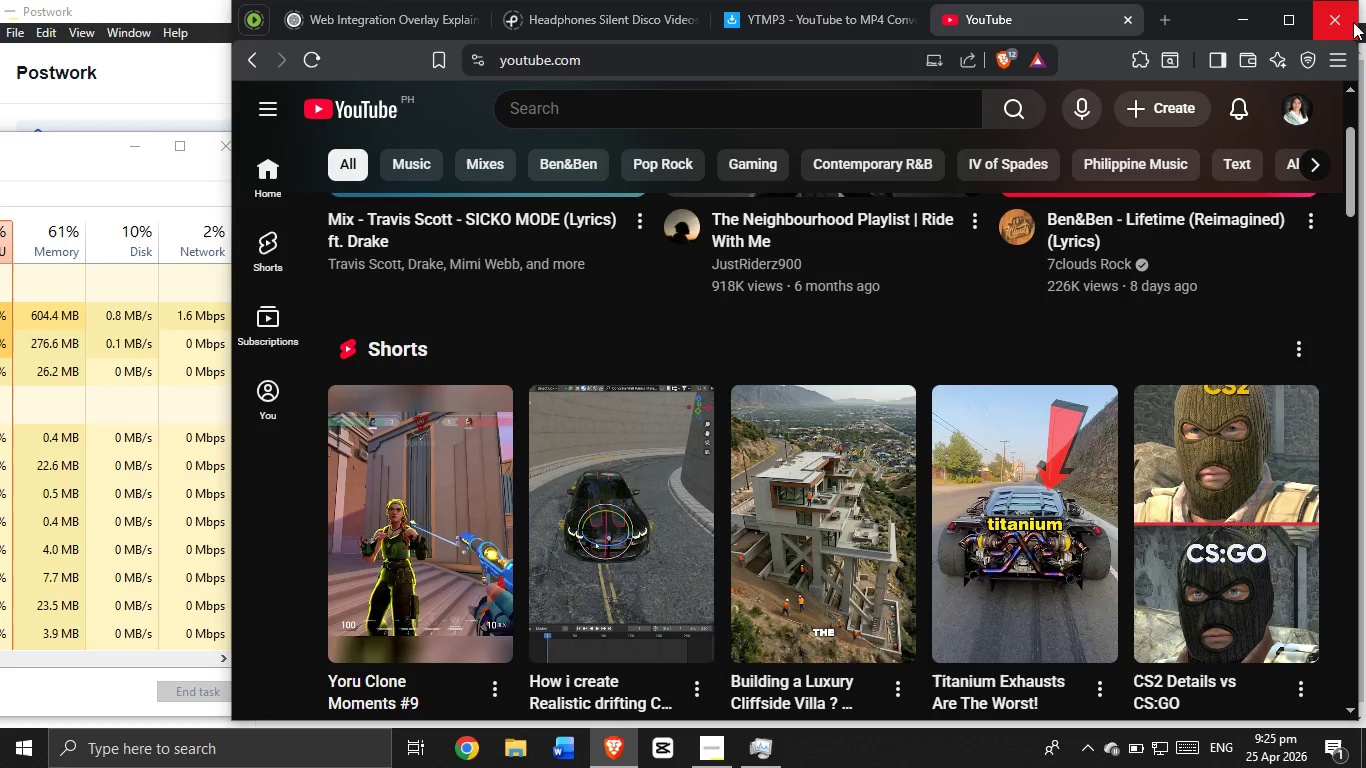 
left_click([1353, 22])
 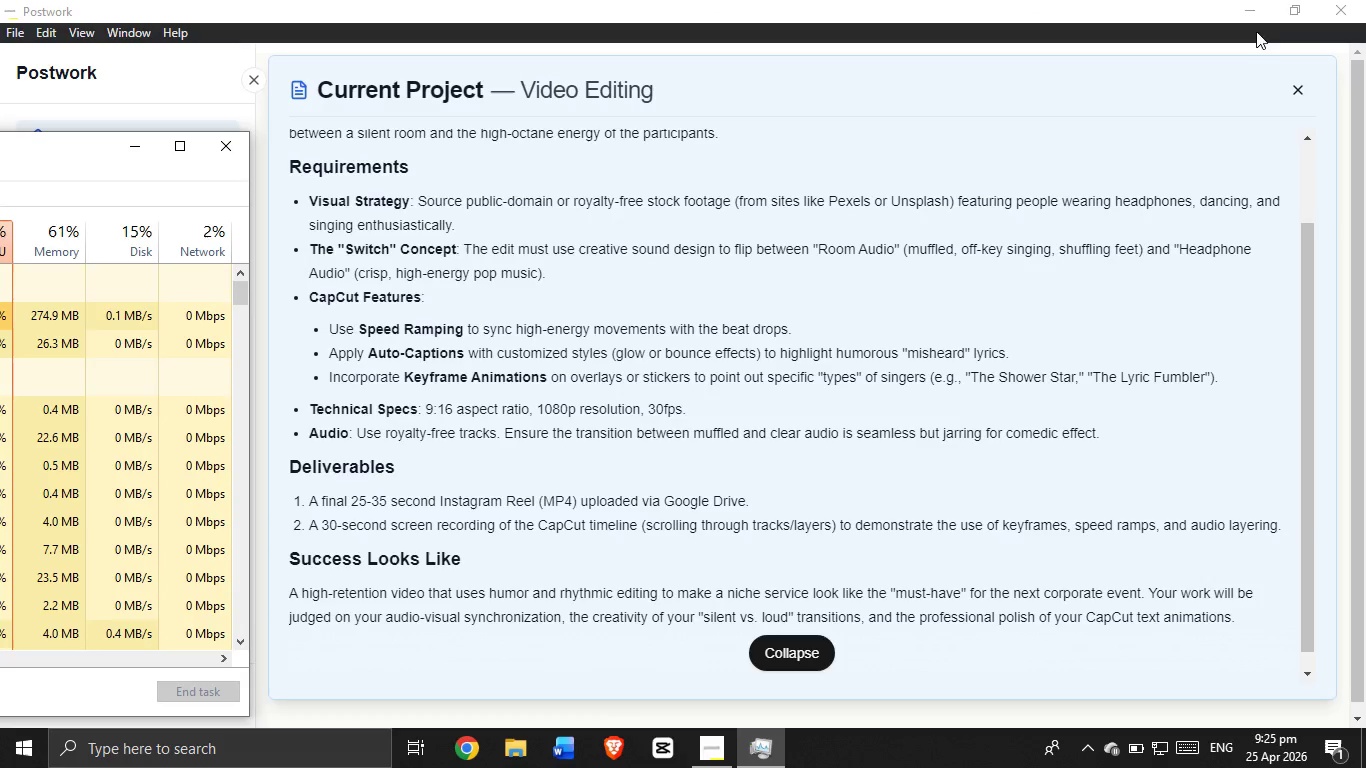 
left_click([1250, 15])
 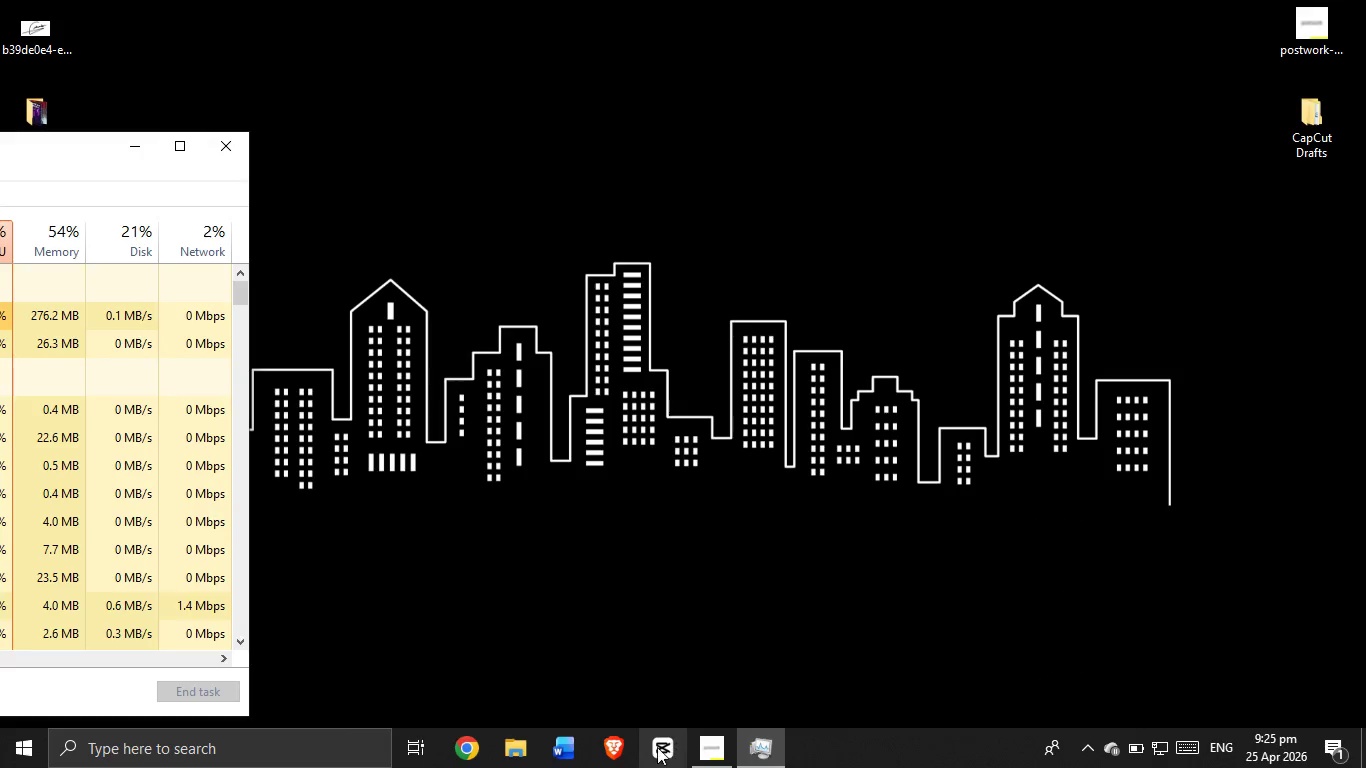 
double_click([657, 747])
 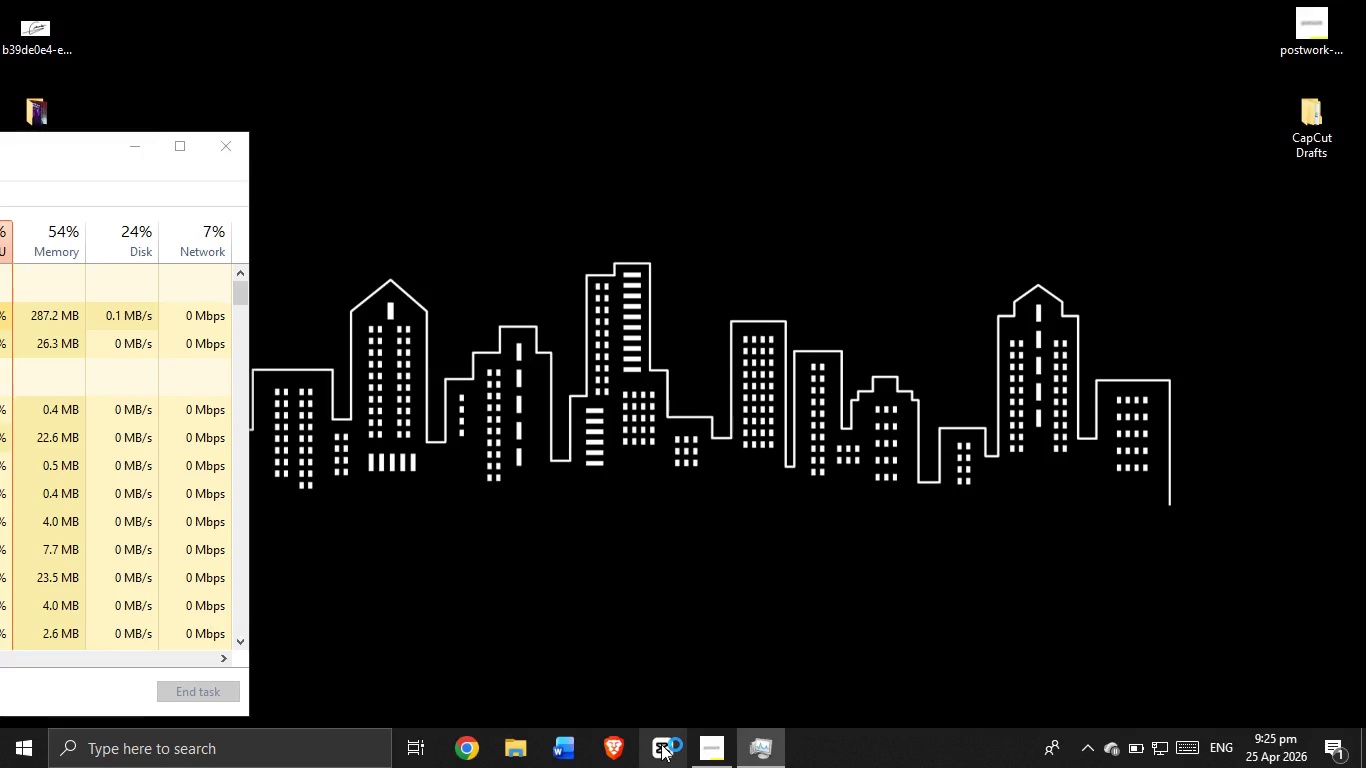 
wait(11.94)
 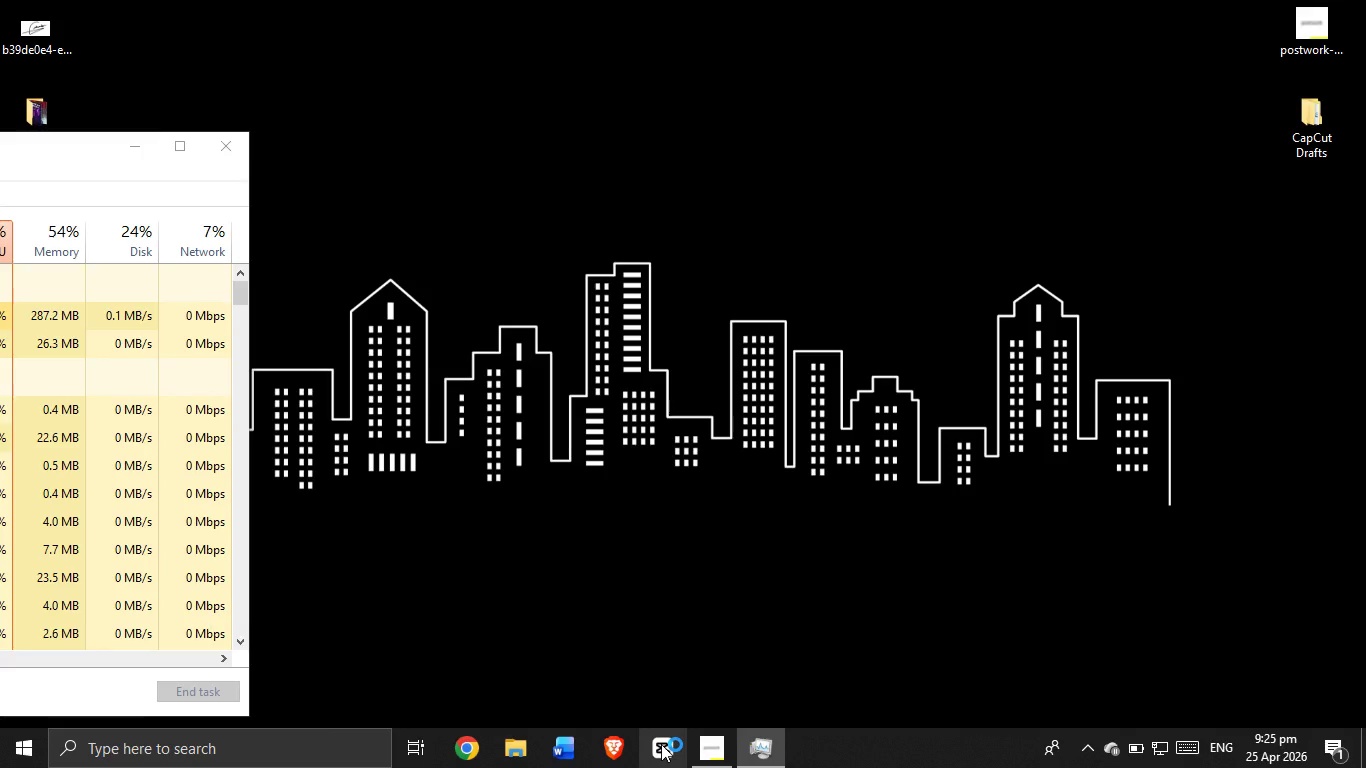 
left_click([430, 589])
 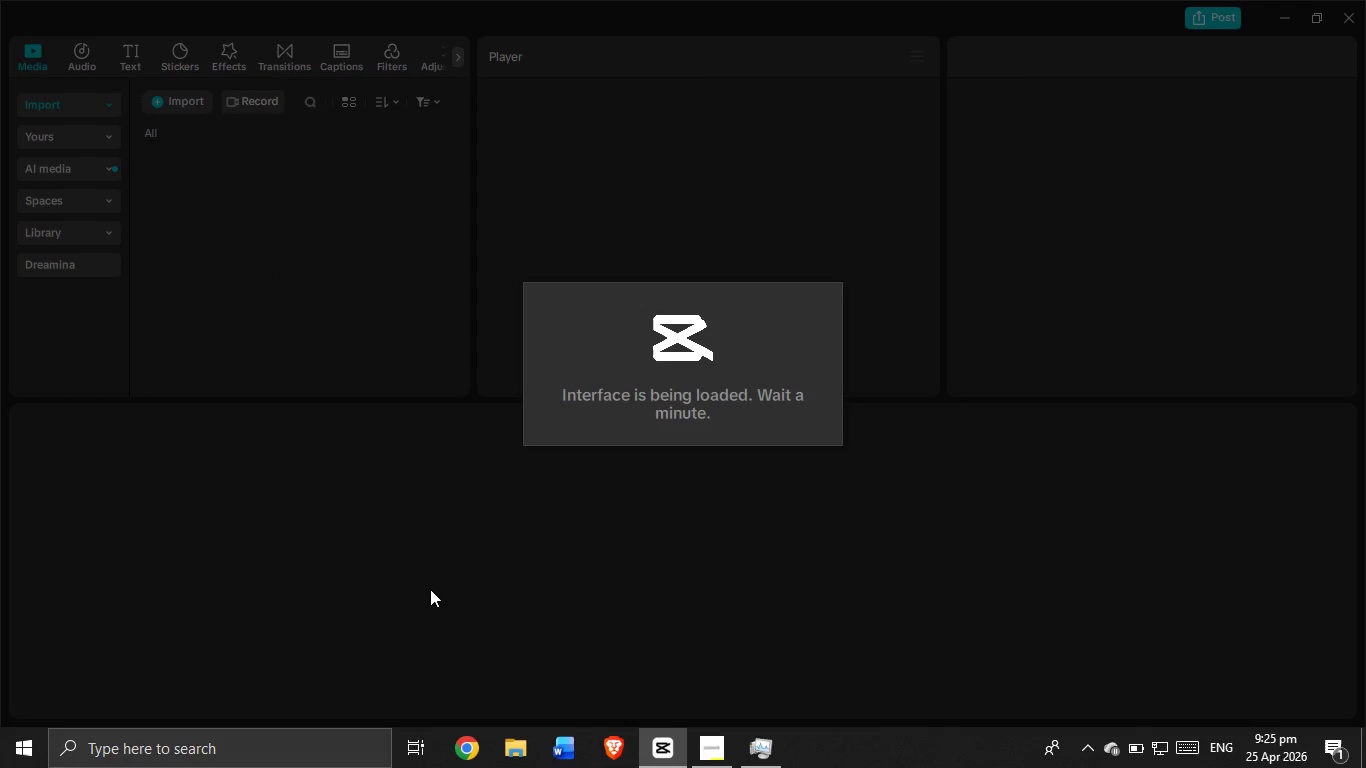 
wait(10.75)
 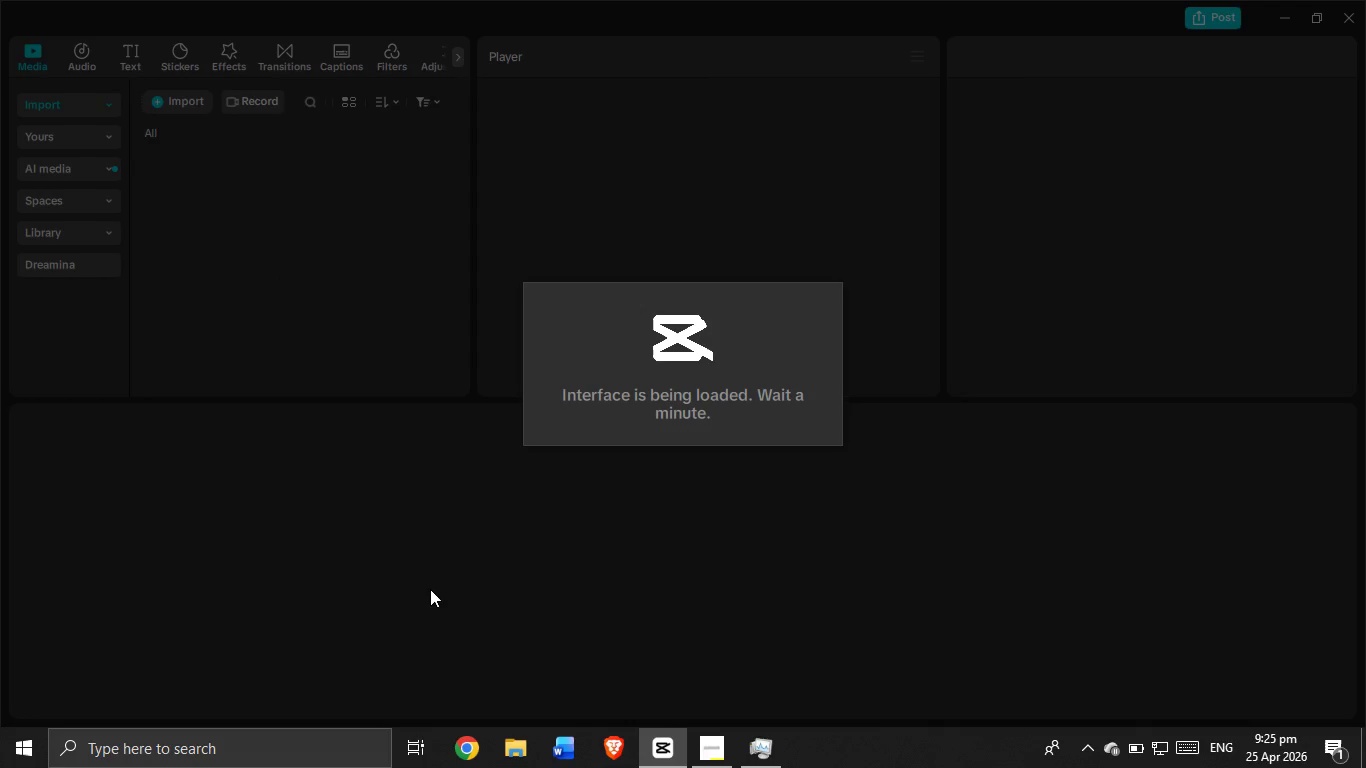 
left_click([294, 57])
 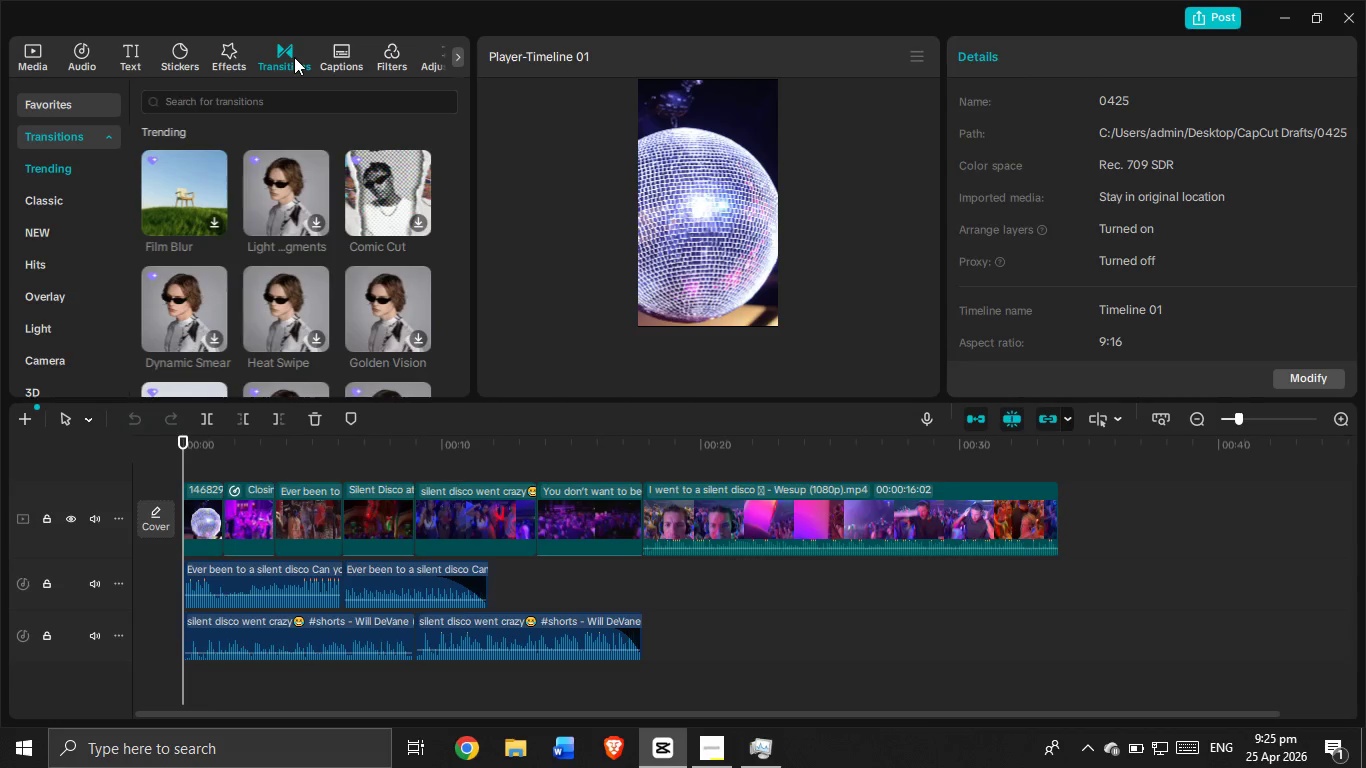 
wait(9.02)
 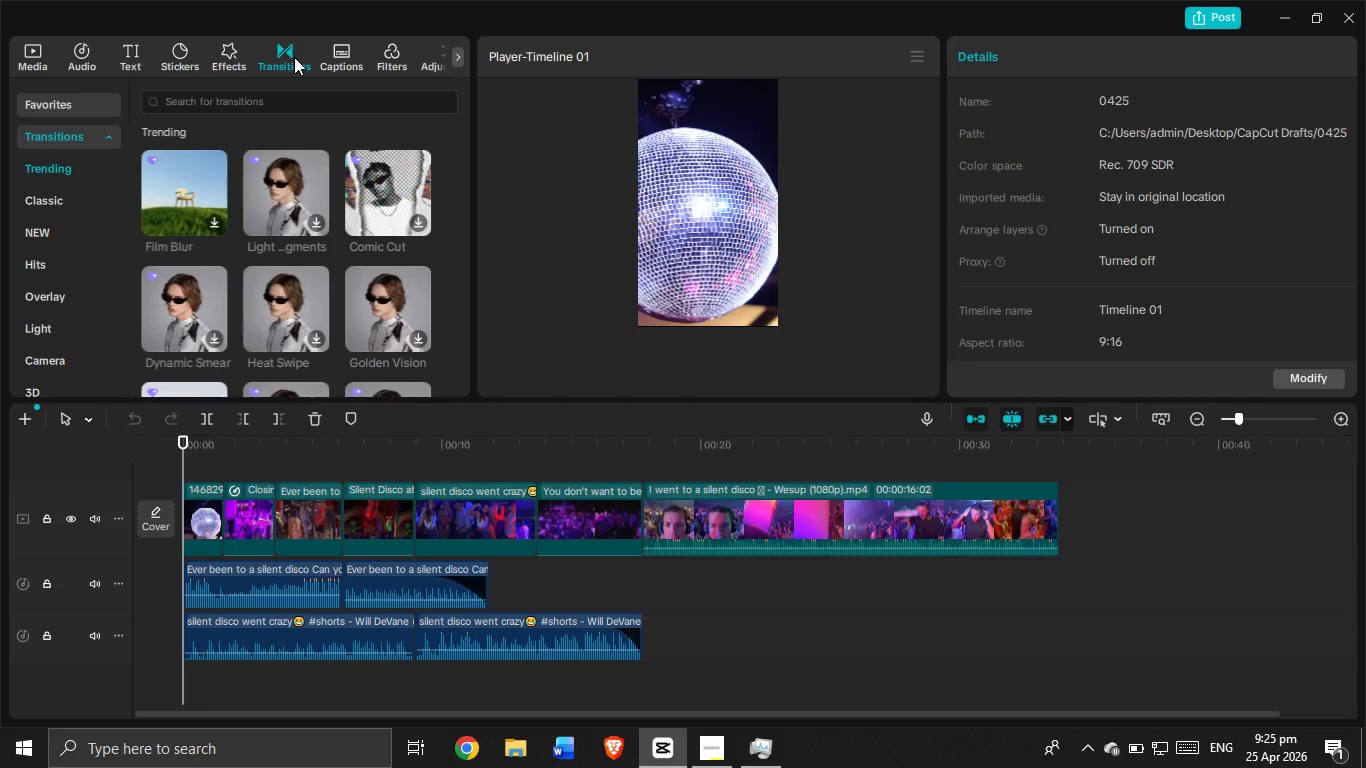 
scroll: coordinate [295, 246], scroll_direction: down, amount: 3.0
 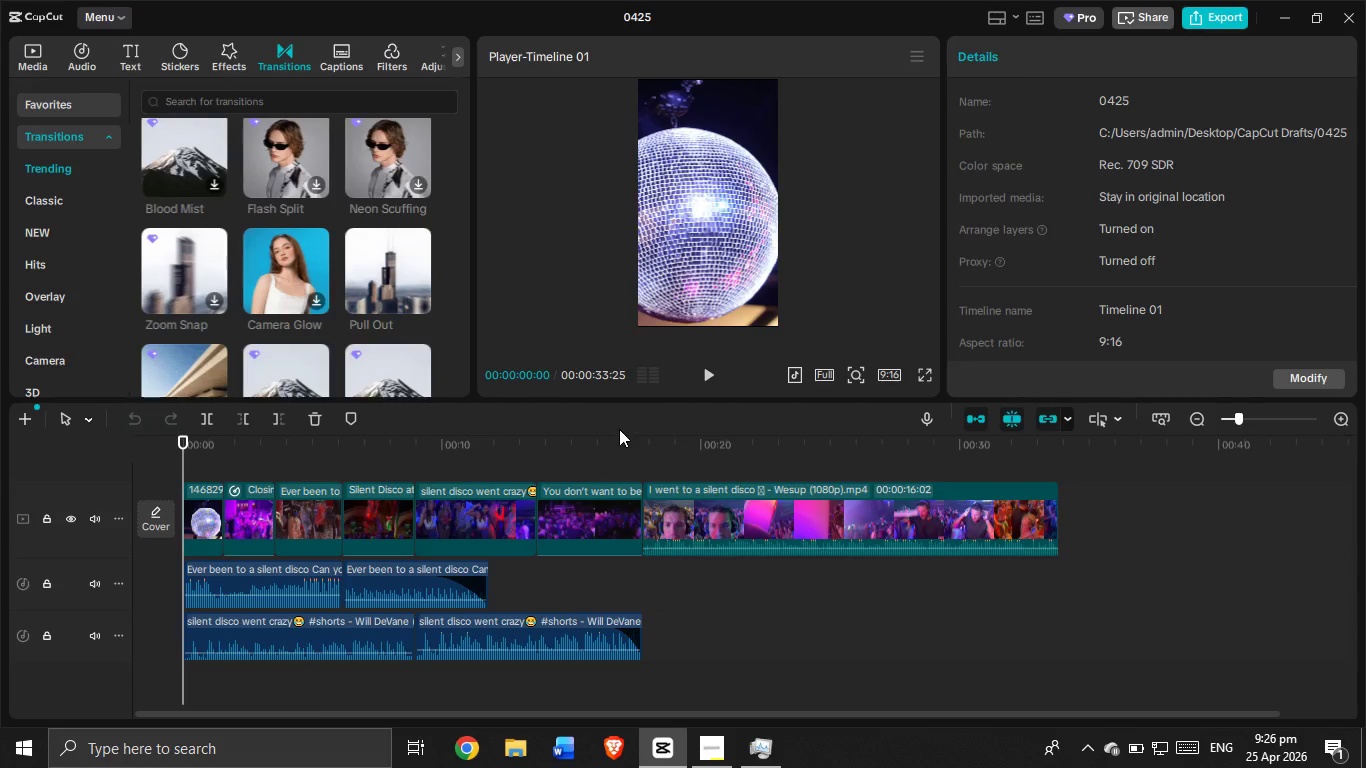 
wait(24.93)
 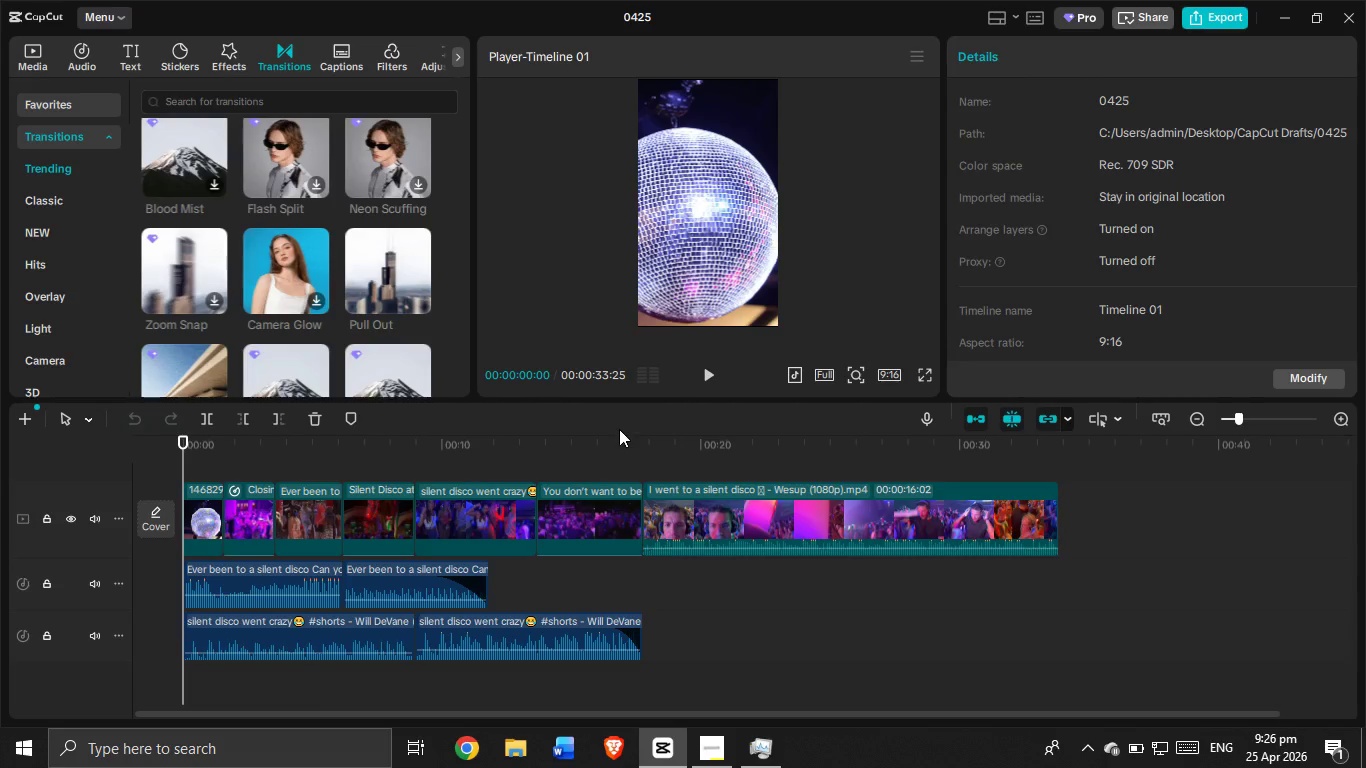 
left_click([715, 374])
 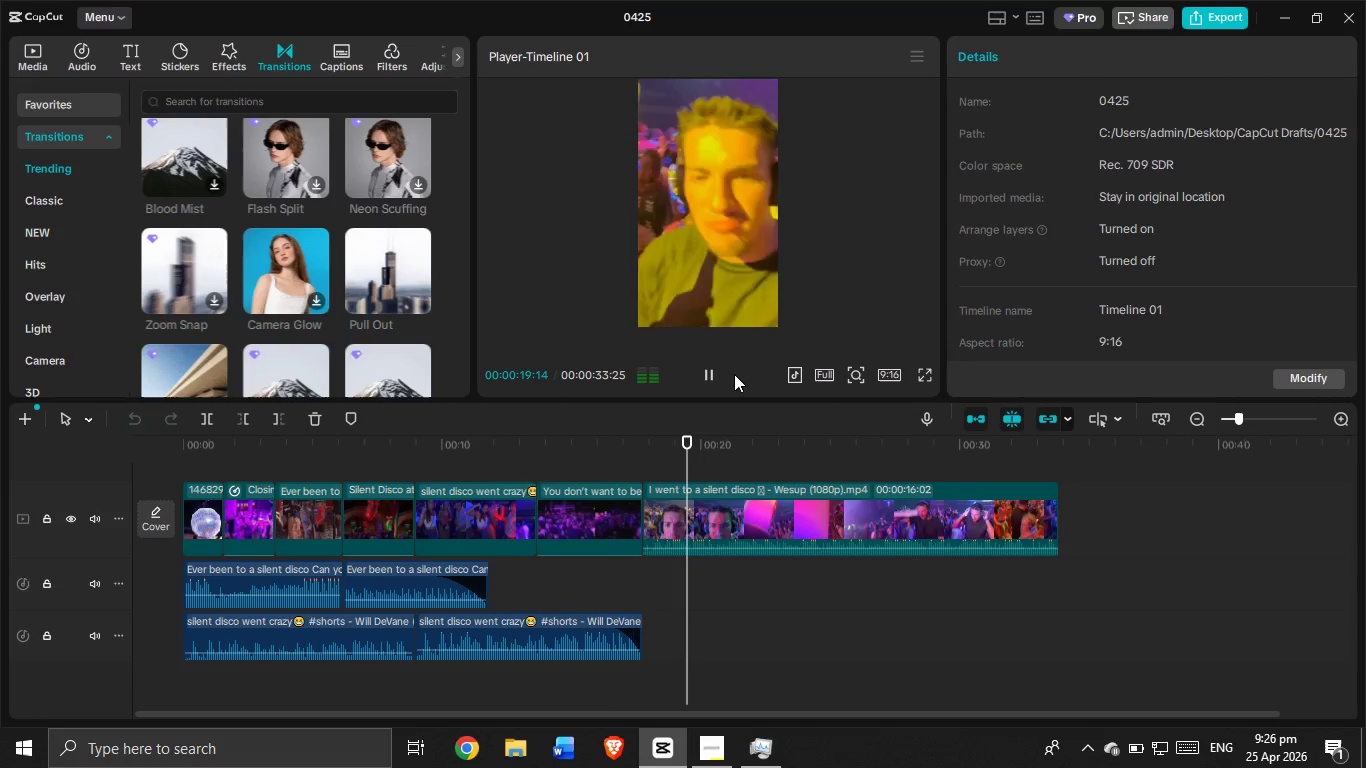 
wait(24.72)
 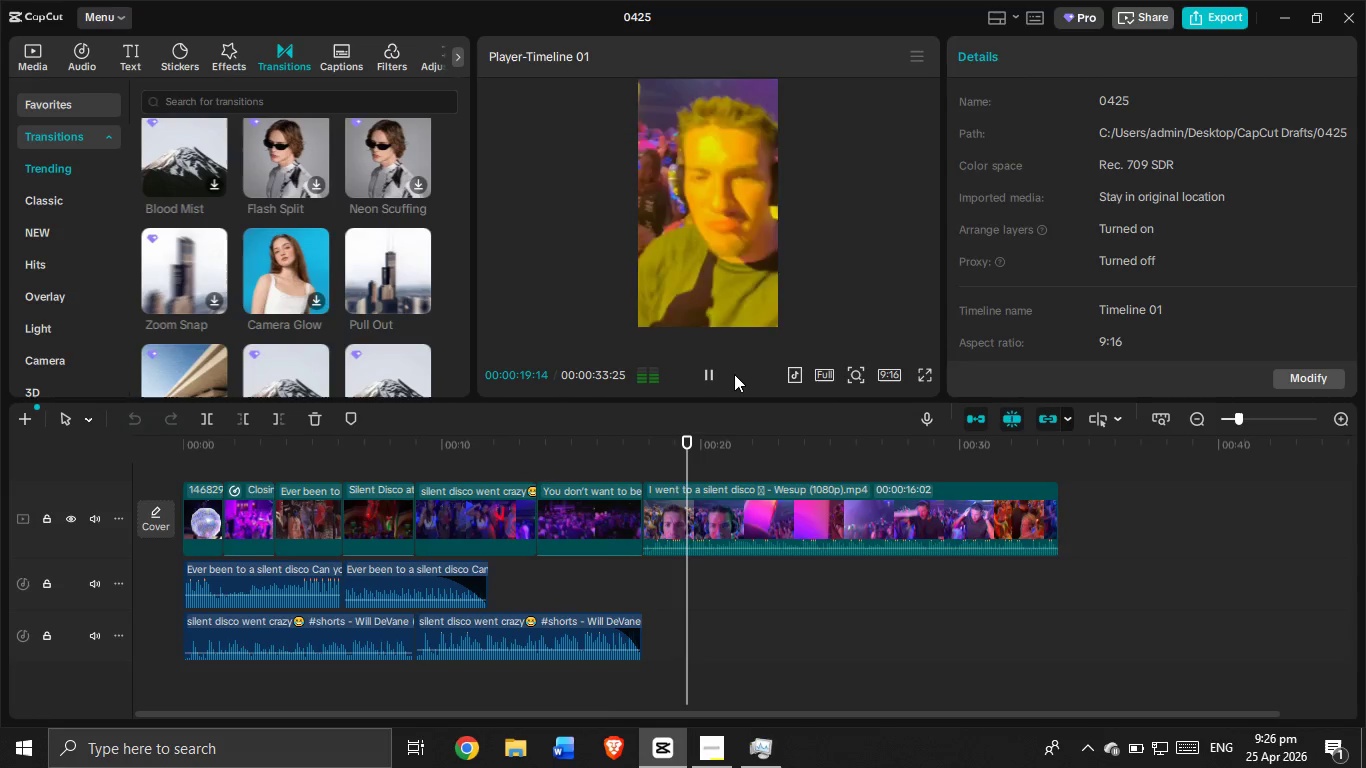 
left_click_drag(start_coordinate=[632, 716], to_coordinate=[715, 708])
 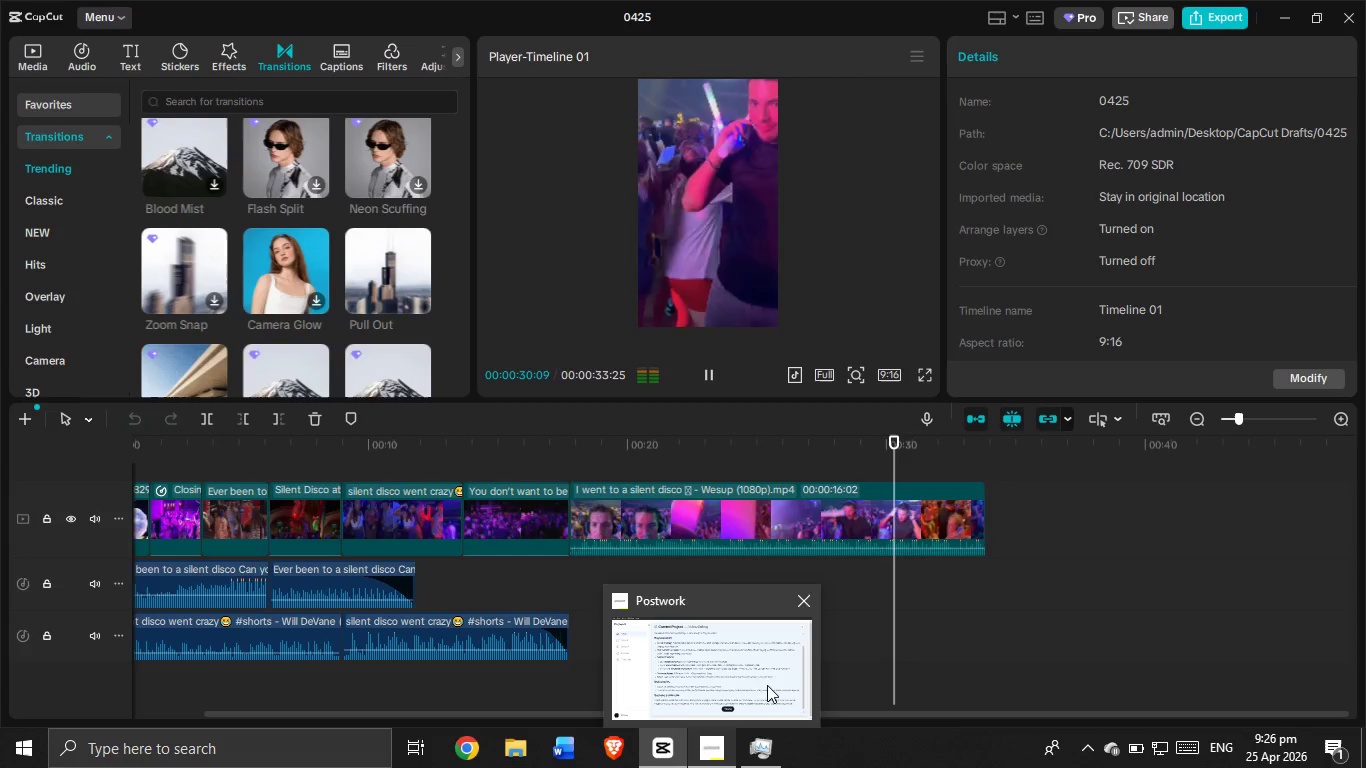 
wait(6.17)
 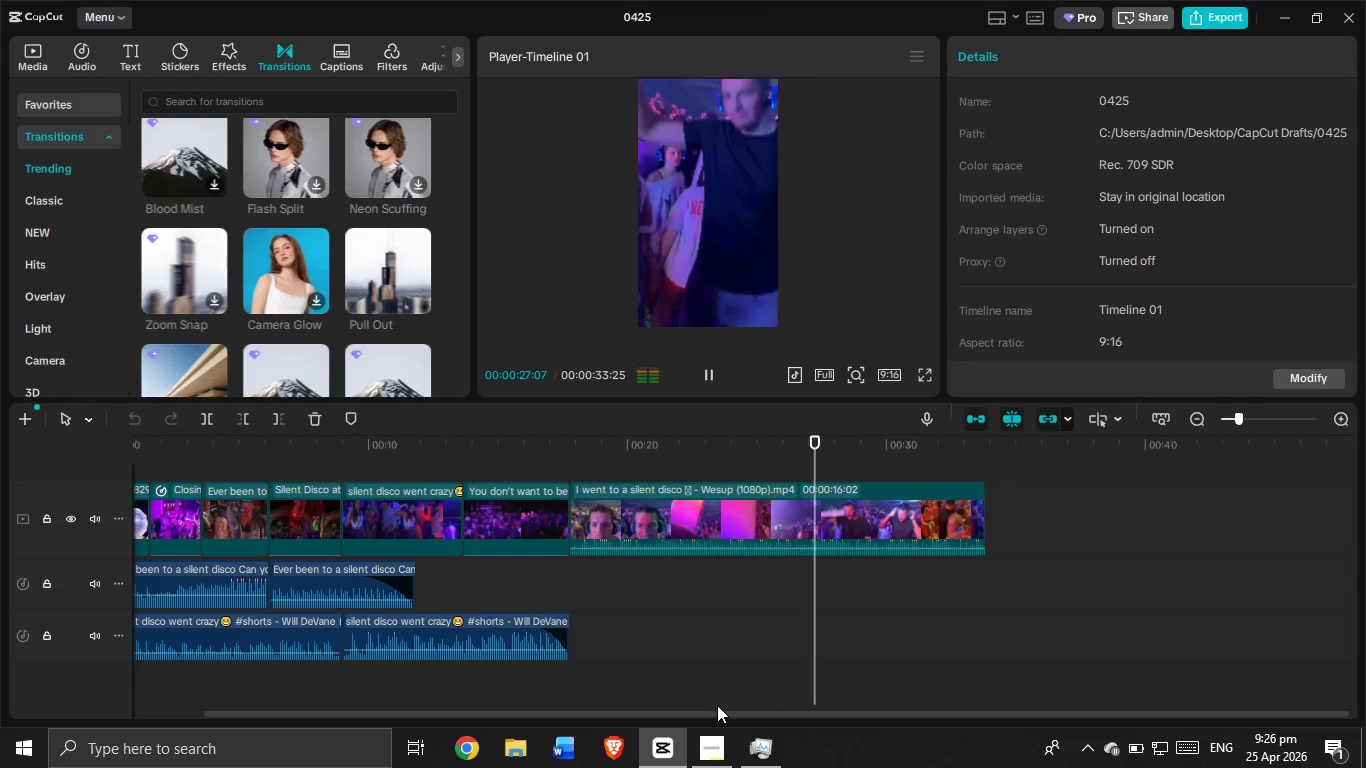 
scroll: coordinate [871, 550], scroll_direction: up, amount: 1.0
 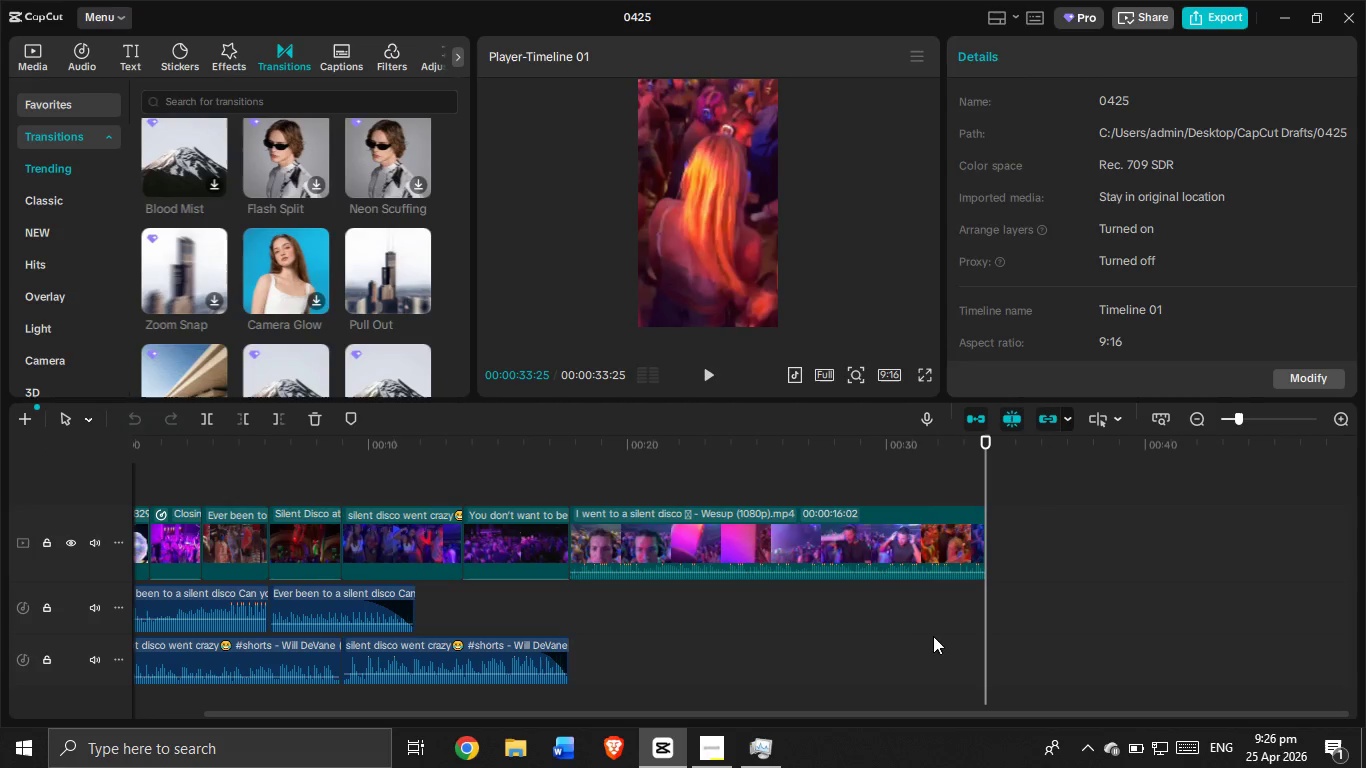 
scroll: coordinate [308, 255], scroll_direction: down, amount: 6.0
 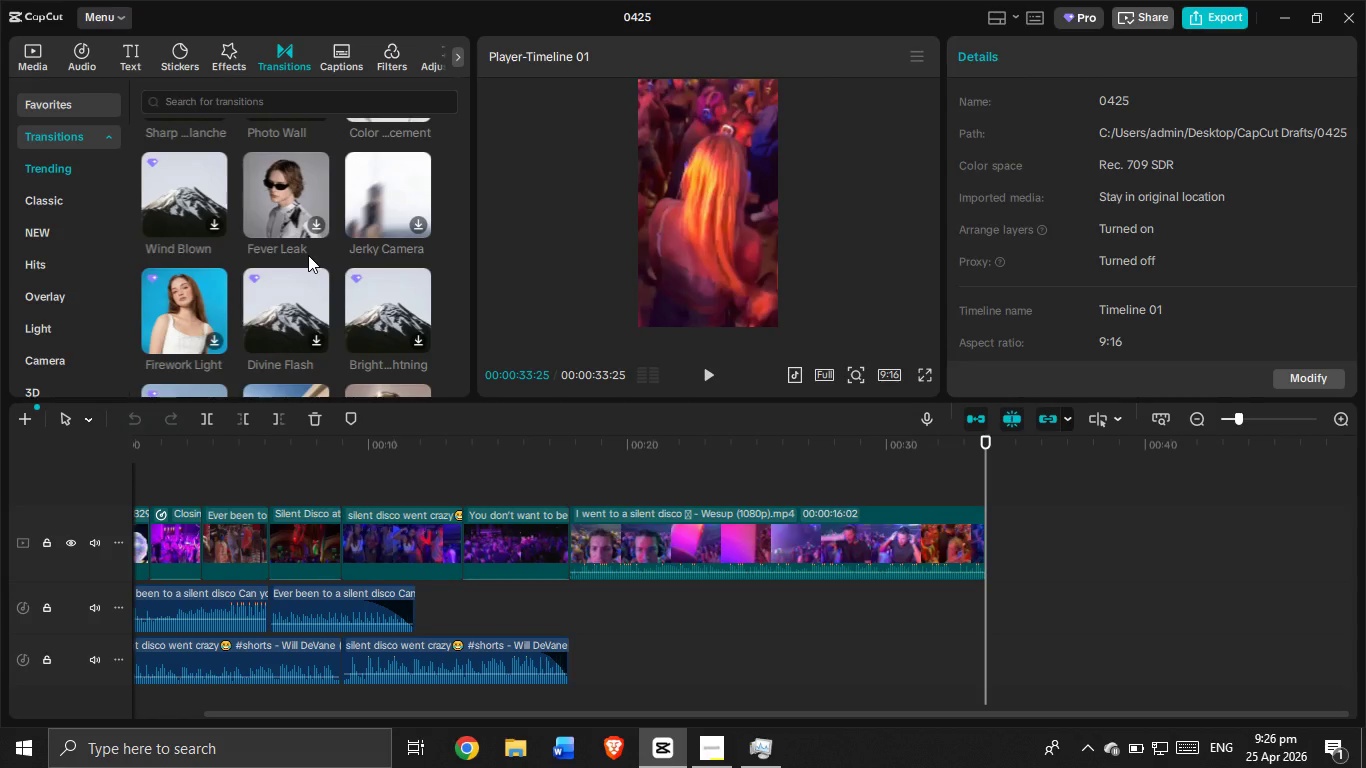 
wait(5.64)
 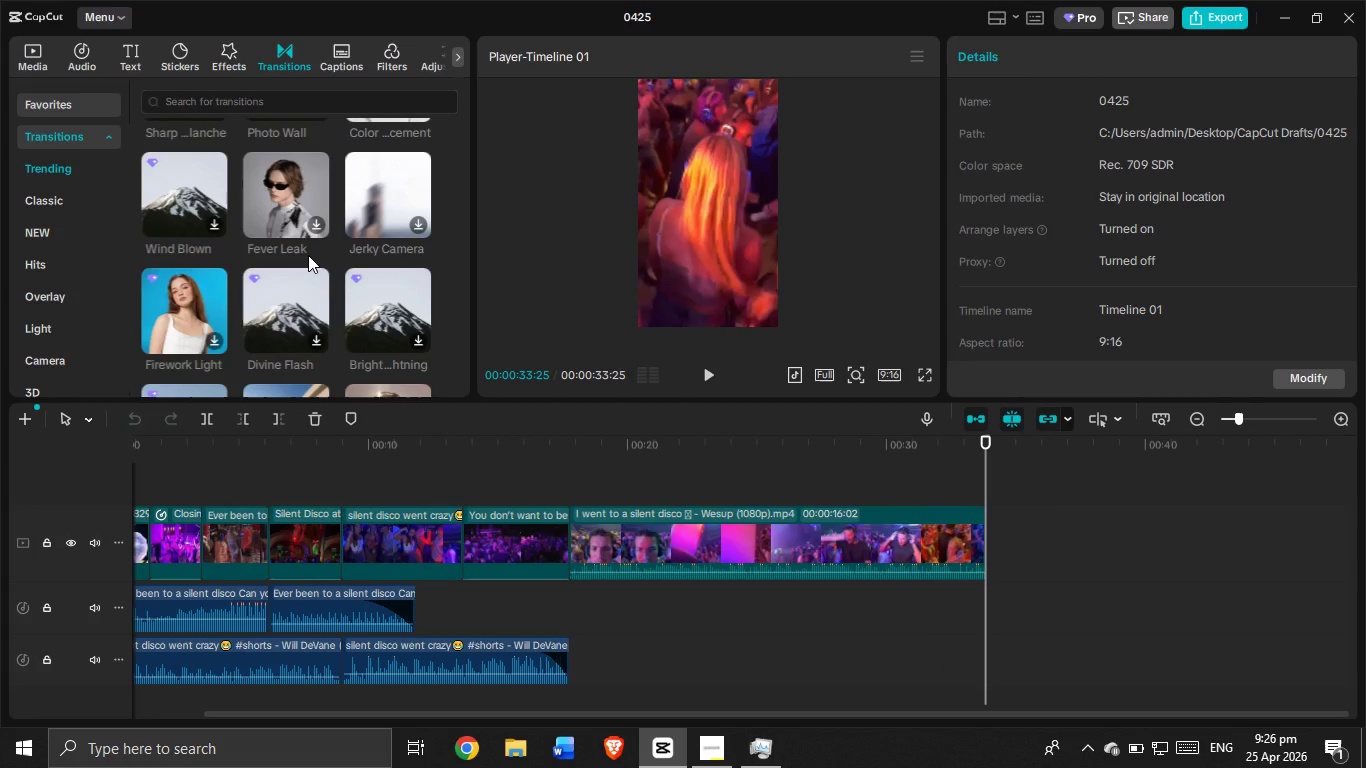 
scroll: coordinate [308, 255], scroll_direction: up, amount: 1.0
 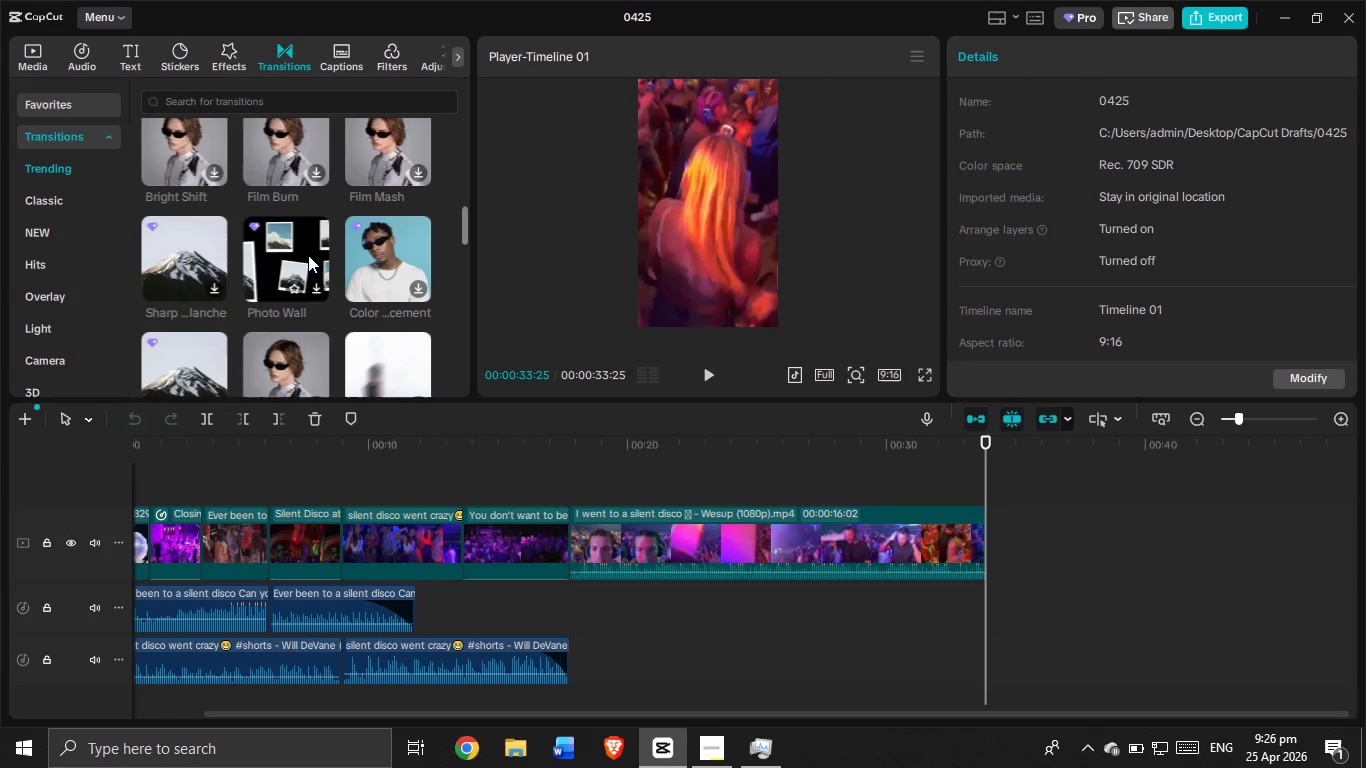 
scroll: coordinate [308, 255], scroll_direction: down, amount: 2.0
 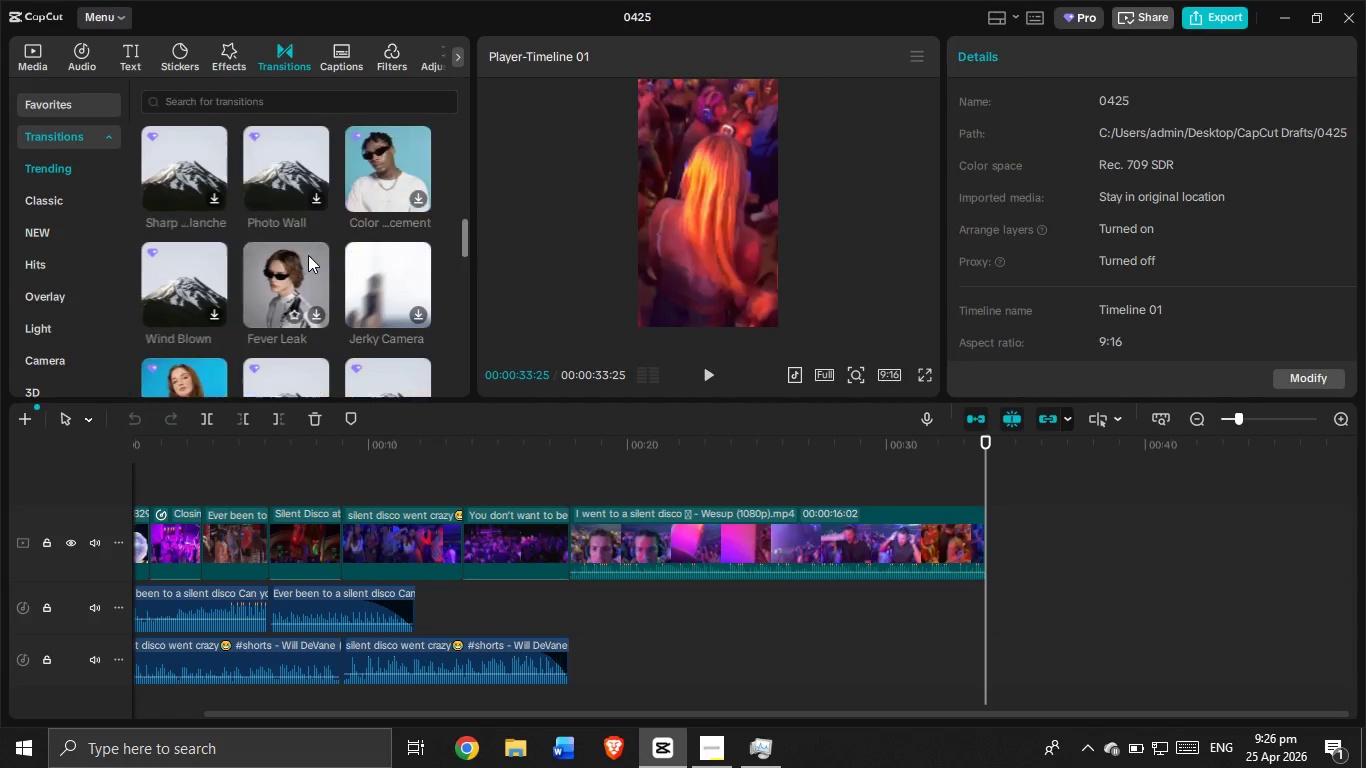 
scroll: coordinate [308, 255], scroll_direction: up, amount: 1.0
 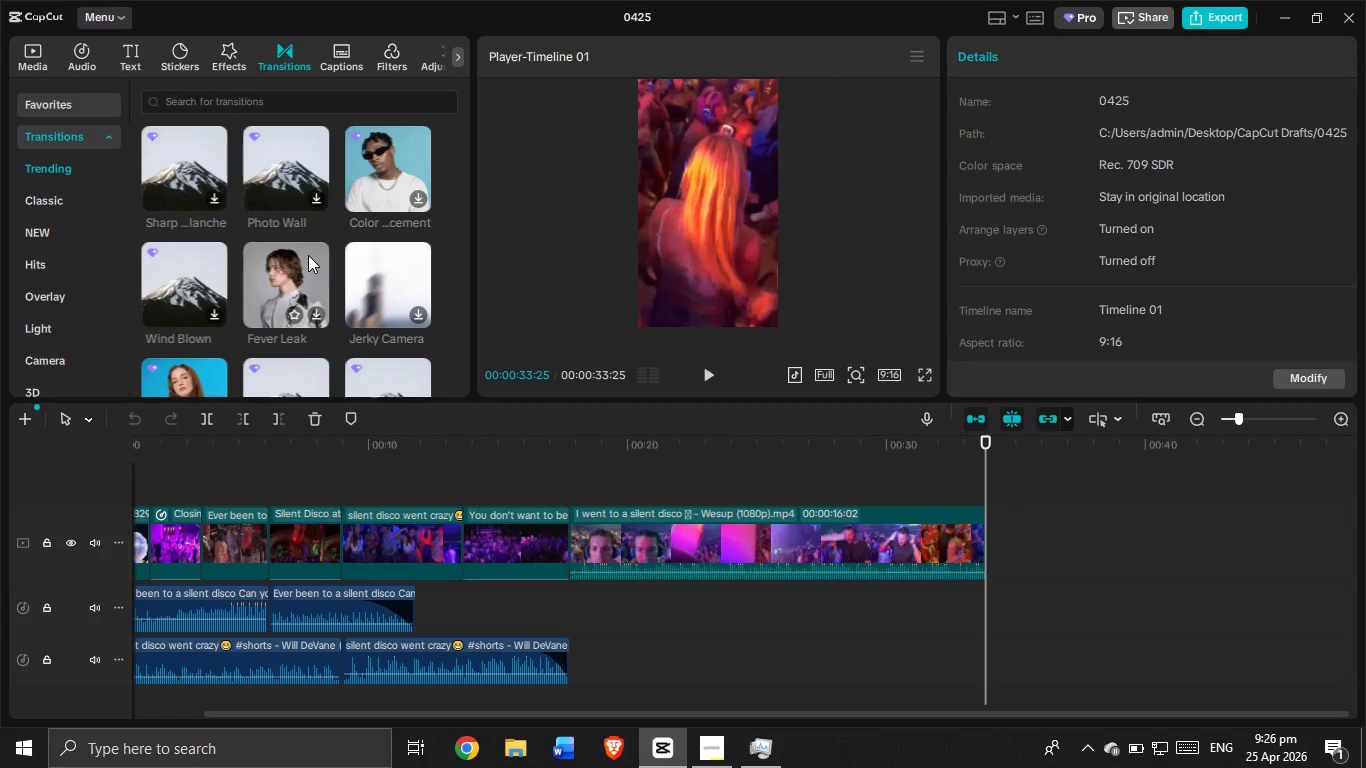 
scroll: coordinate [308, 255], scroll_direction: down, amount: 4.0
 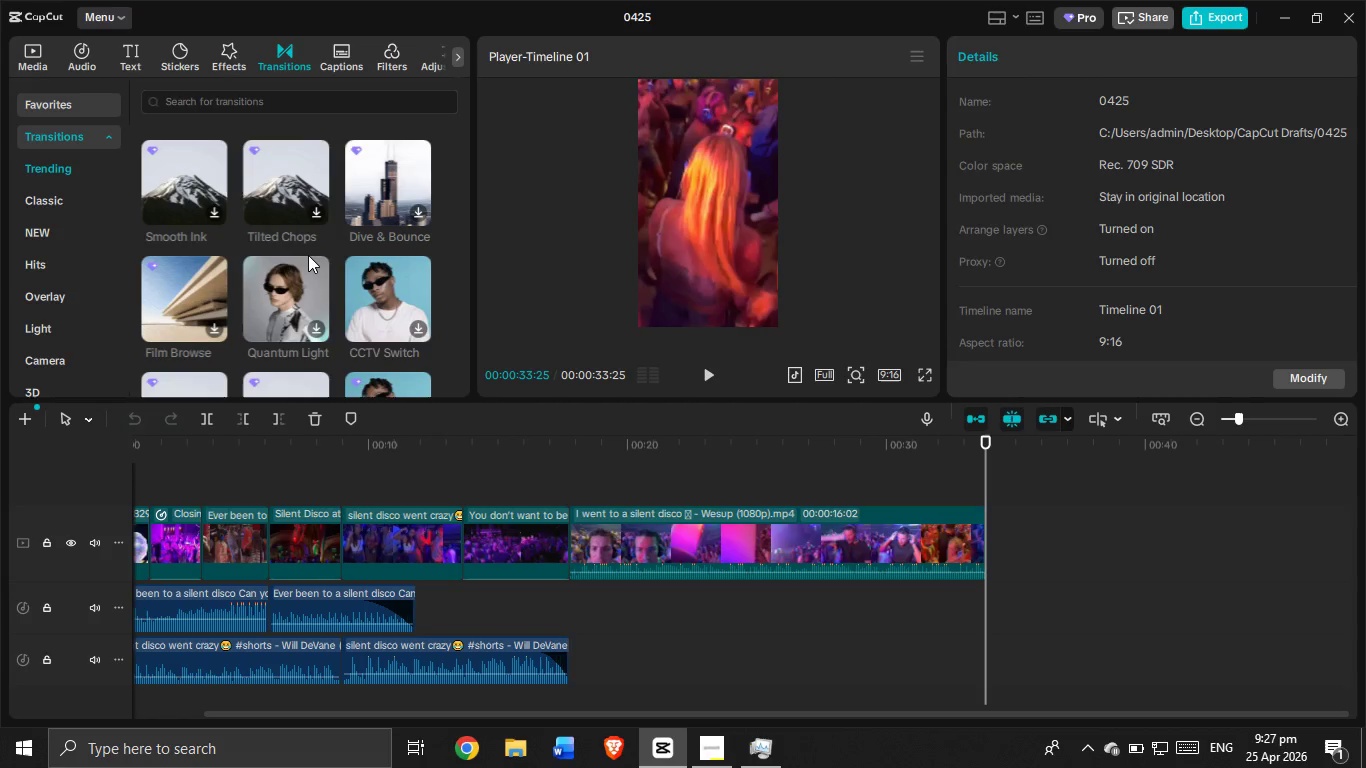 
wait(5.38)
 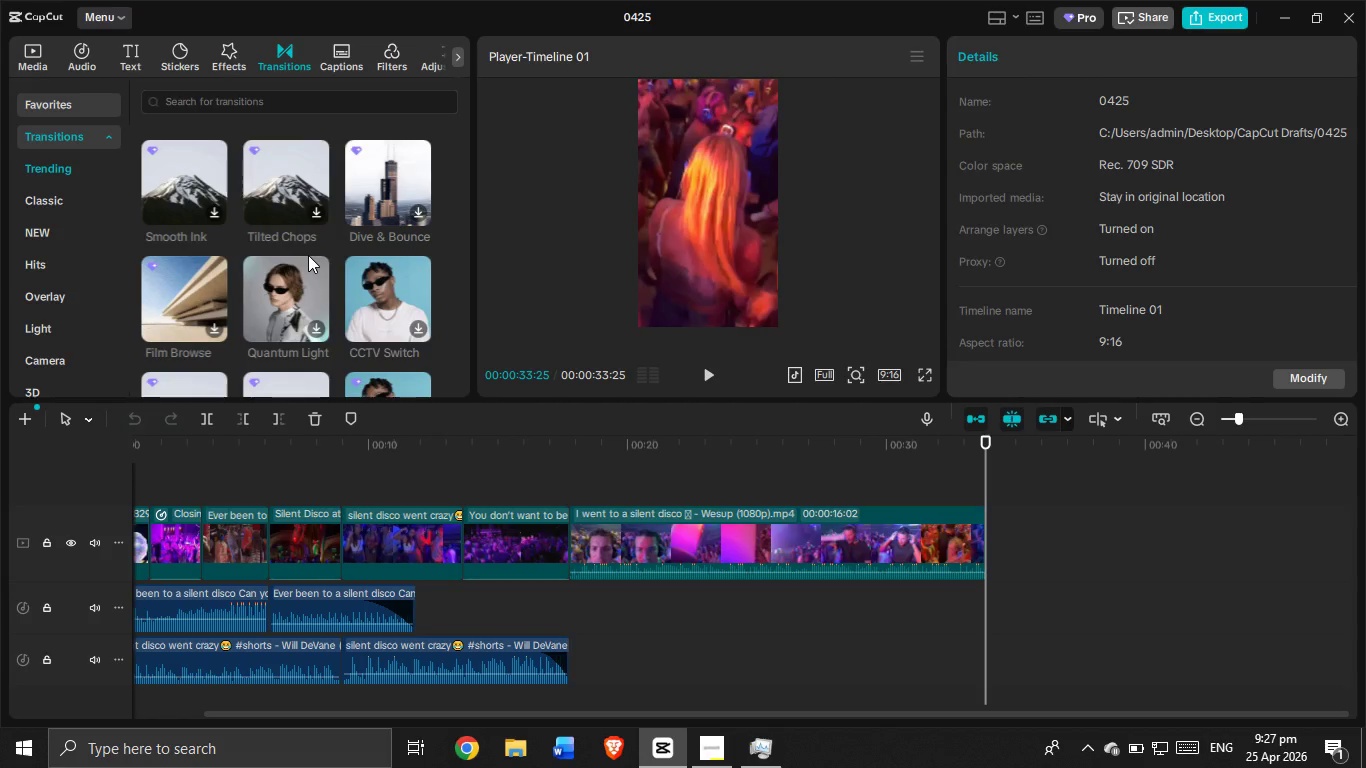 
scroll: coordinate [308, 255], scroll_direction: down, amount: 2.0
 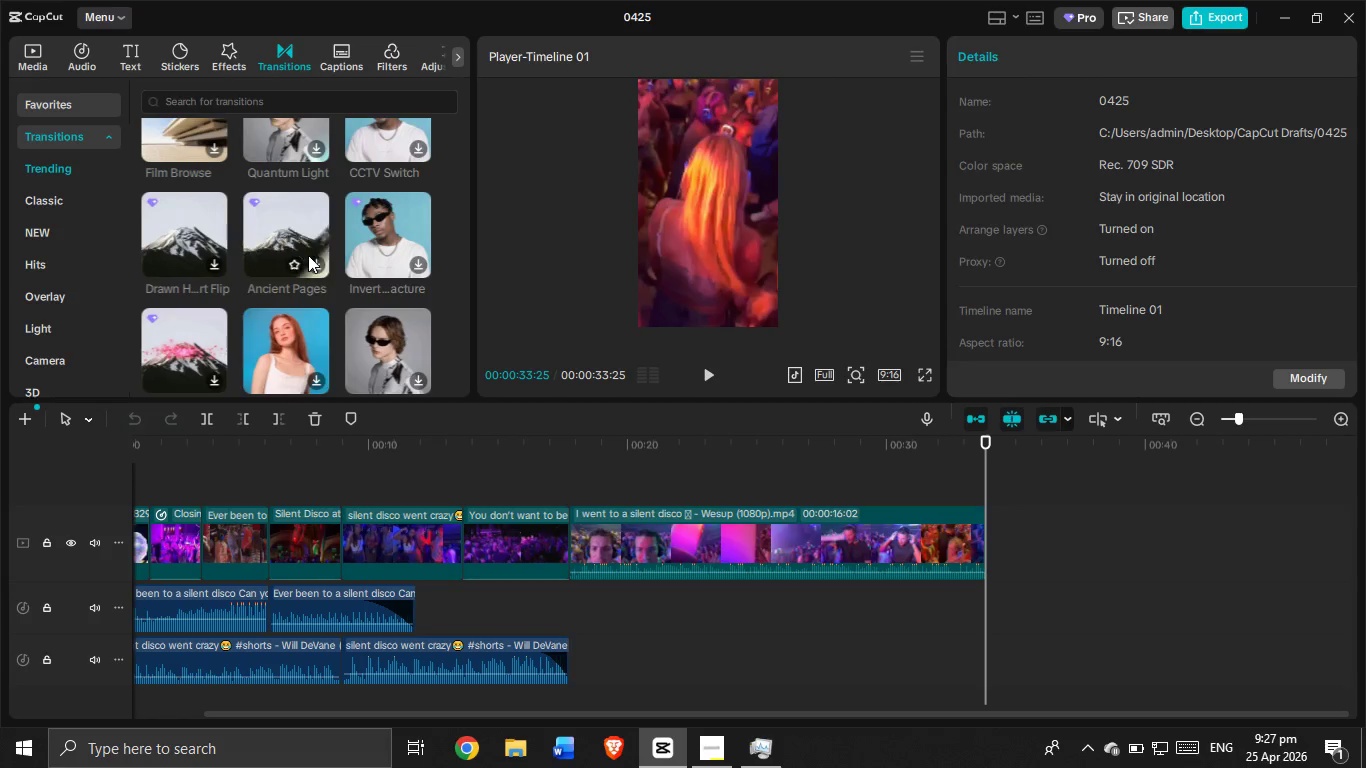 
wait(5.62)
 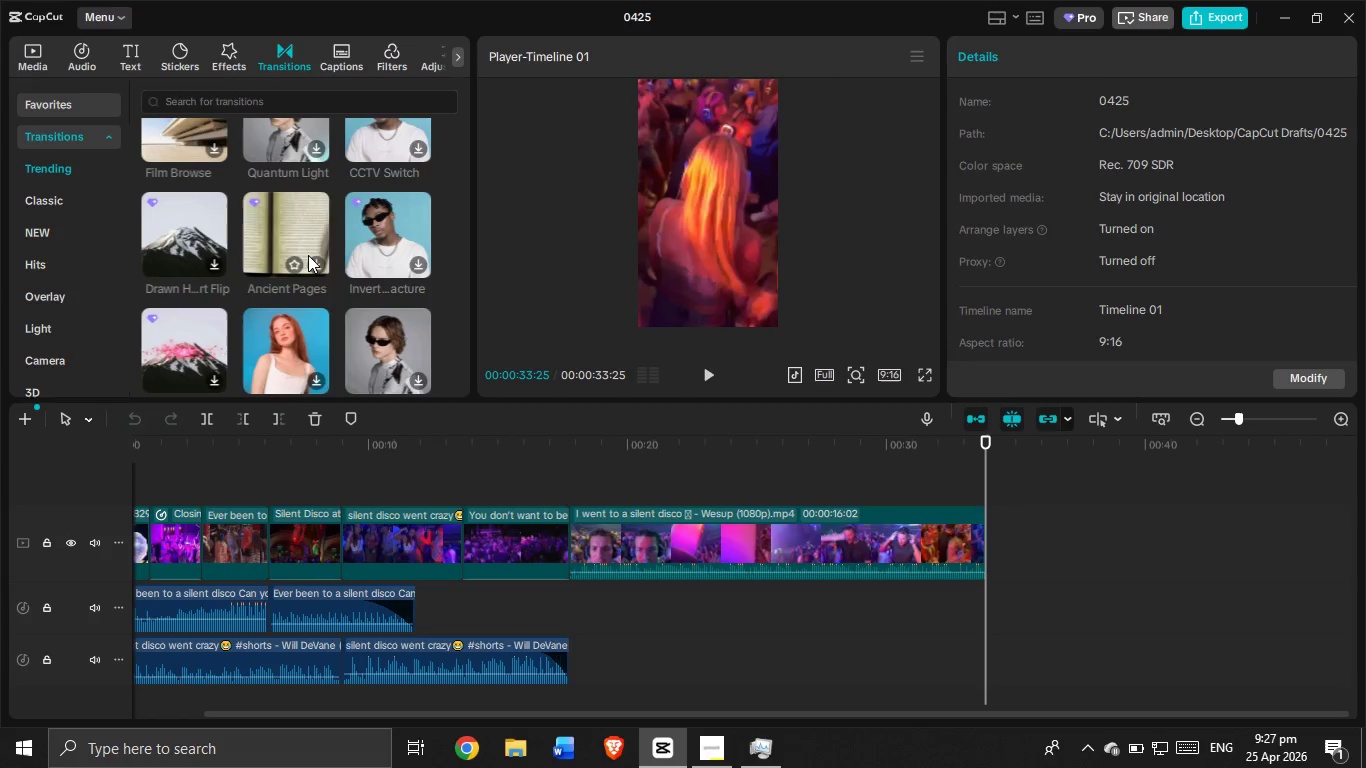 
scroll: coordinate [308, 255], scroll_direction: down, amount: 2.0
 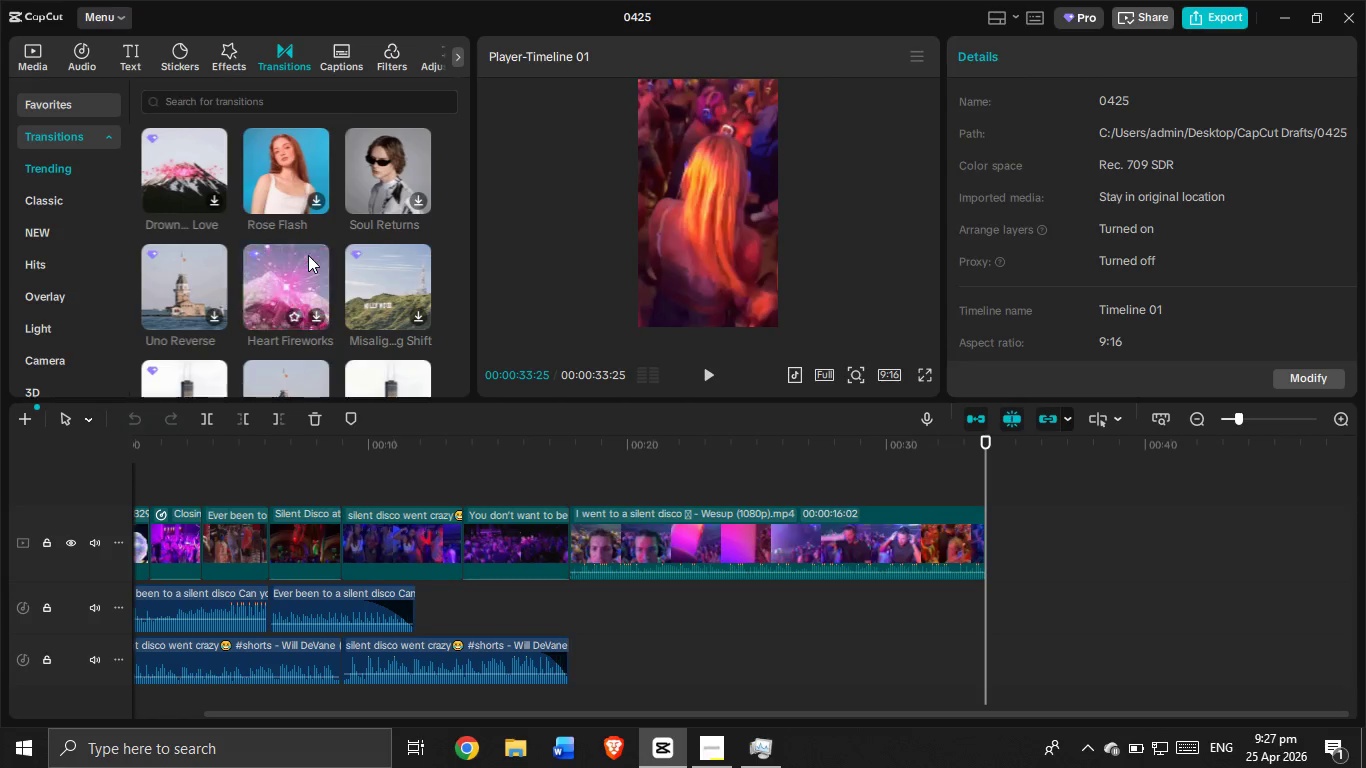 
wait(13.69)
 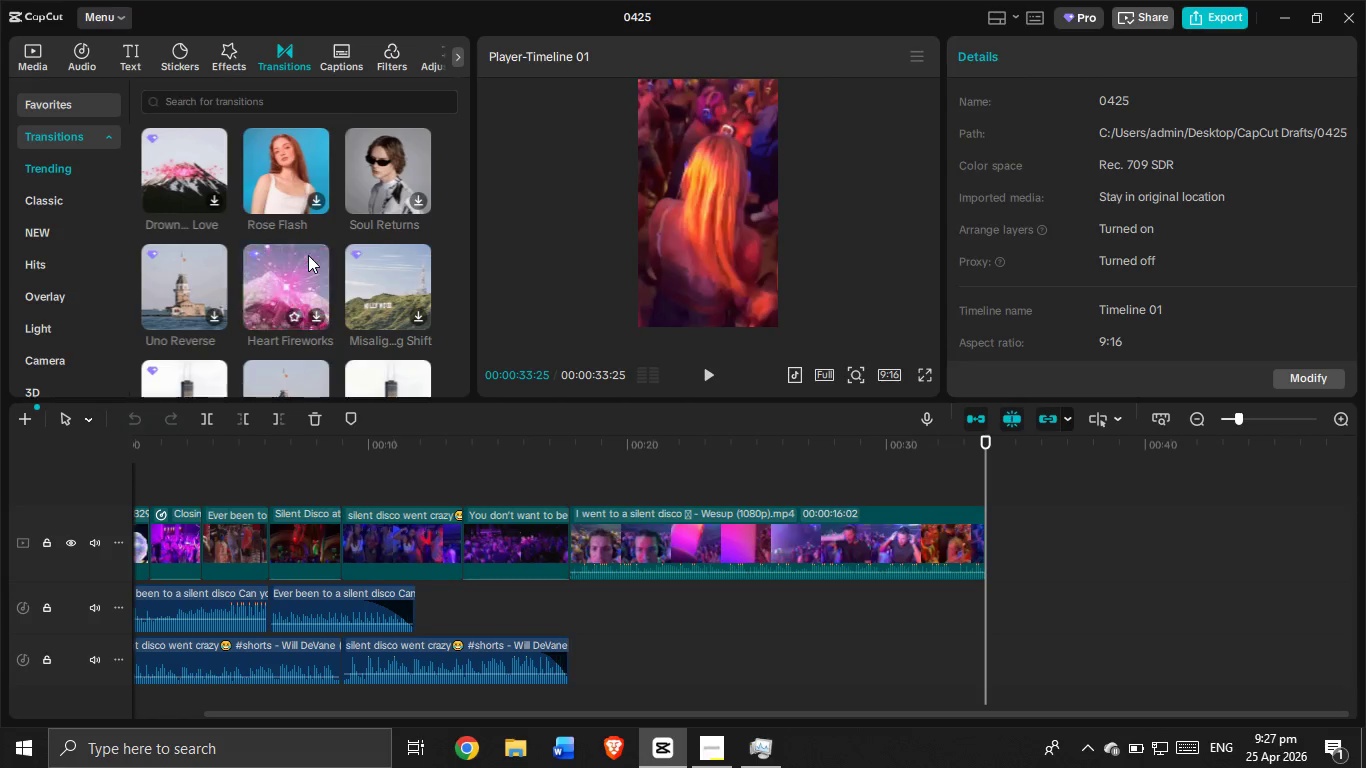 
scroll: coordinate [308, 255], scroll_direction: down, amount: 2.0
 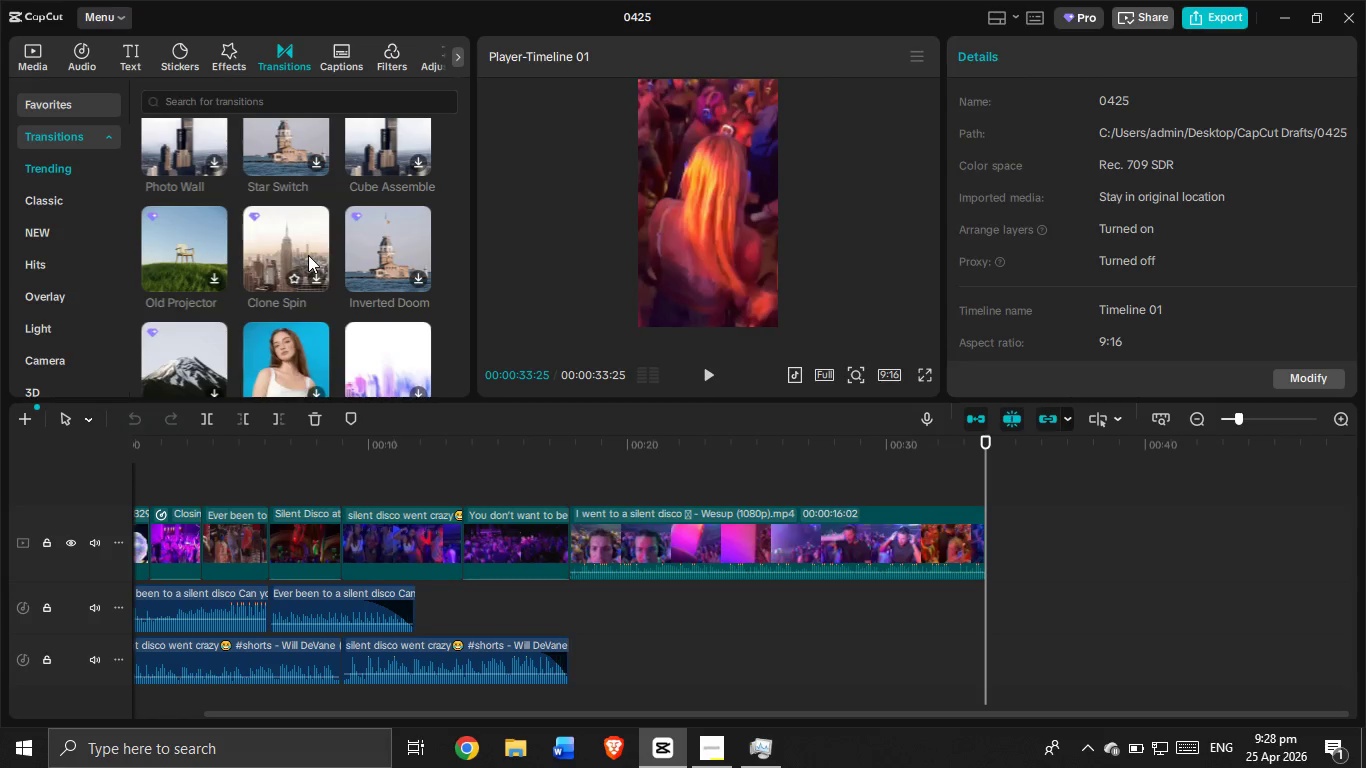 
wait(67.39)
 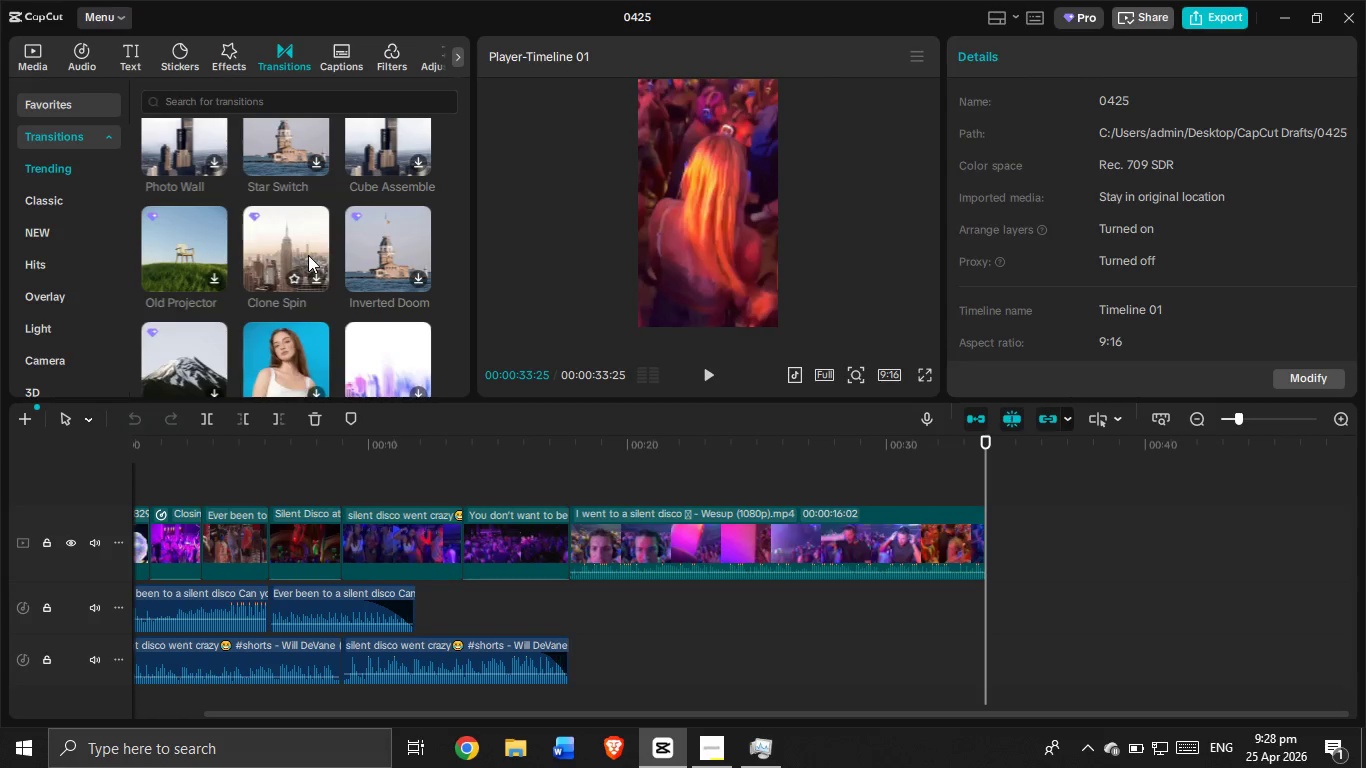 
scroll: coordinate [308, 255], scroll_direction: down, amount: 2.0
 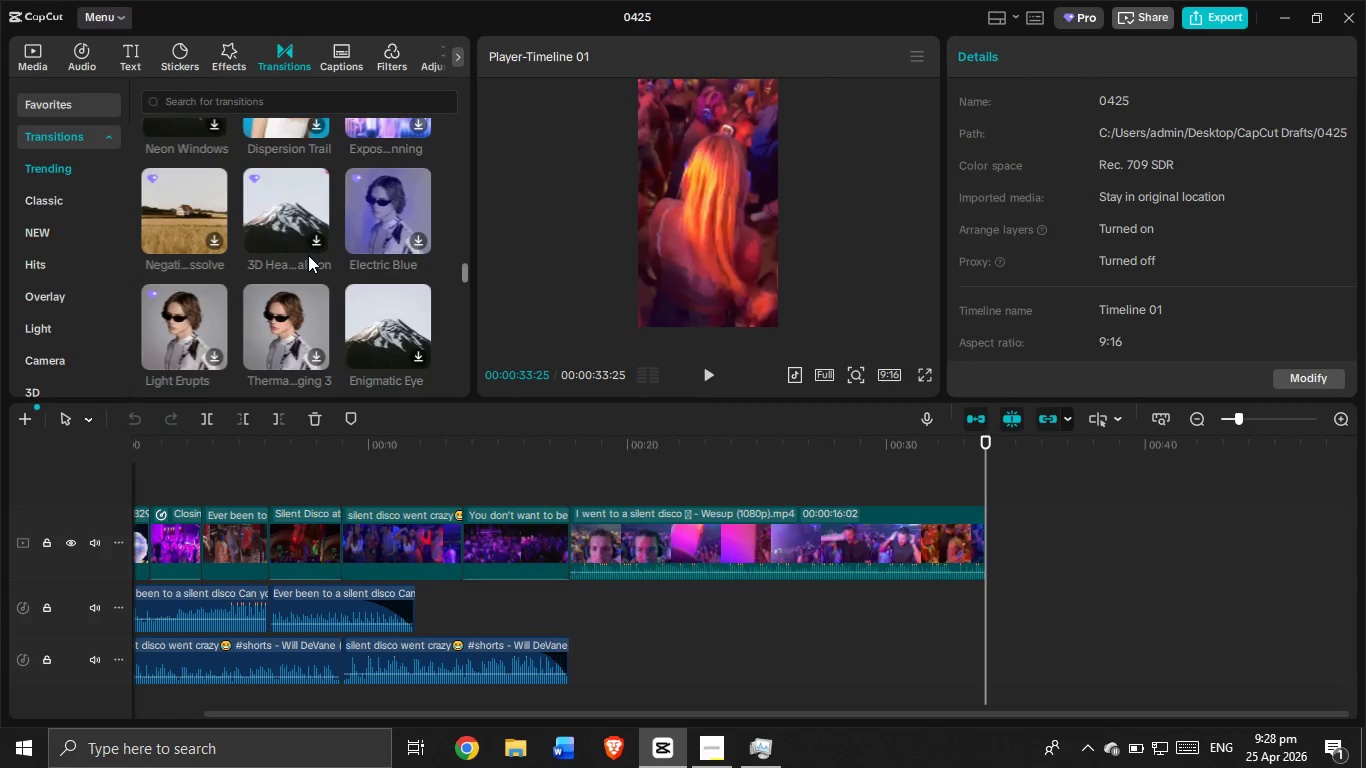 
scroll: coordinate [308, 255], scroll_direction: up, amount: 1.0
 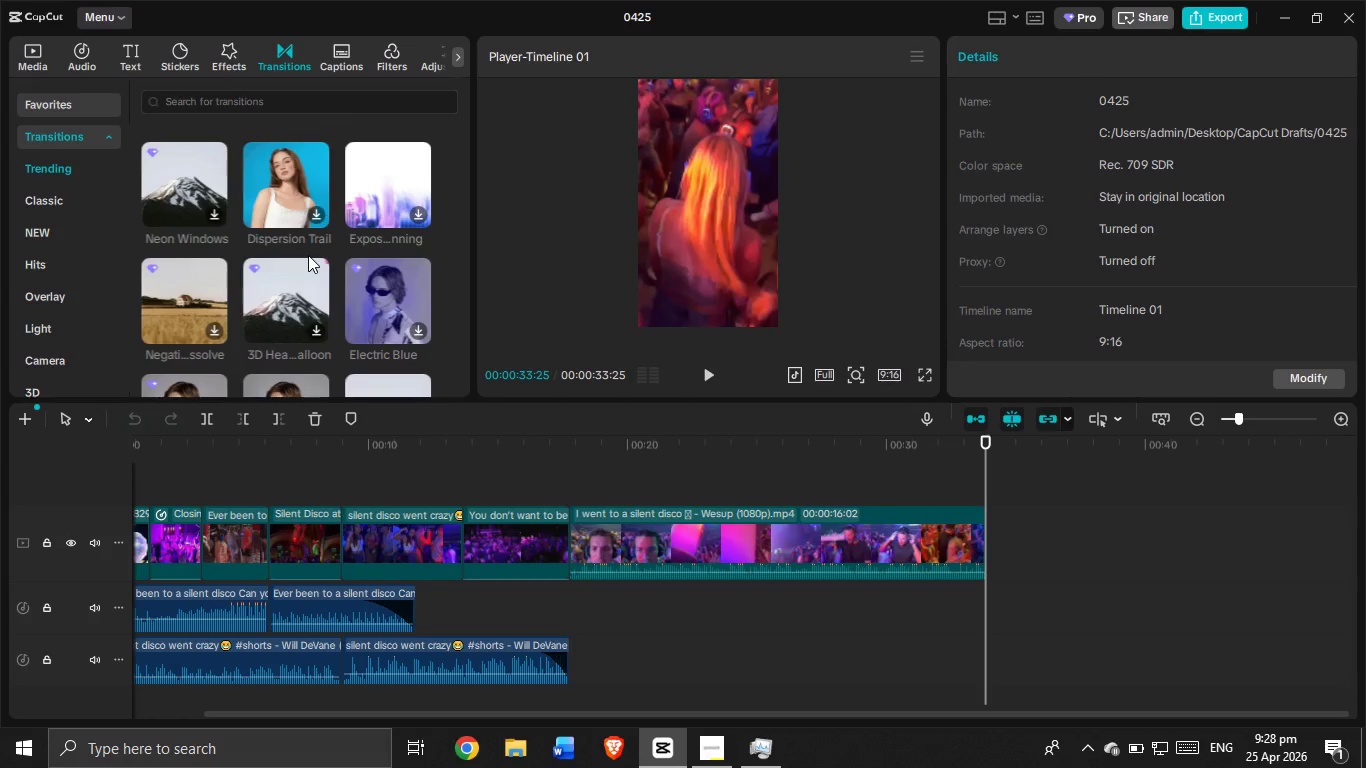 
scroll: coordinate [308, 255], scroll_direction: down, amount: 1.0
 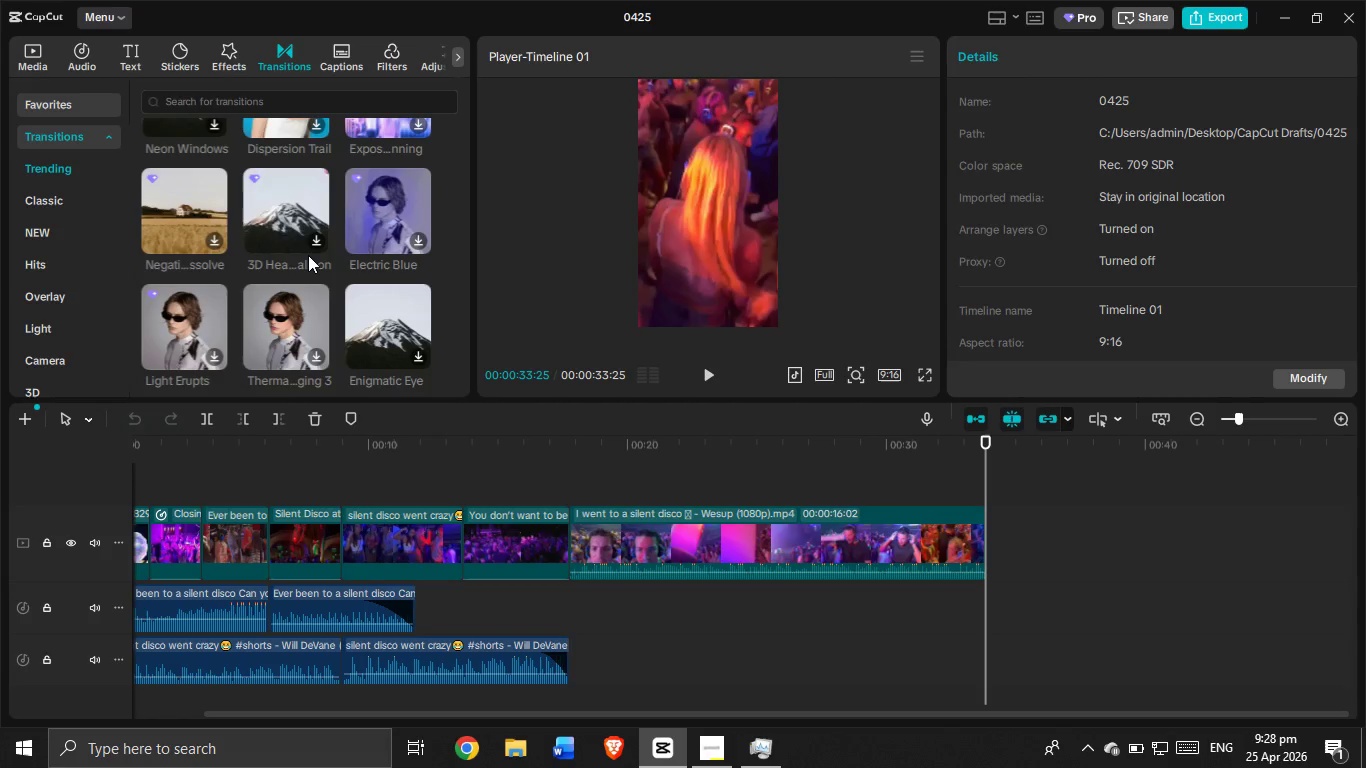 
wait(7.72)
 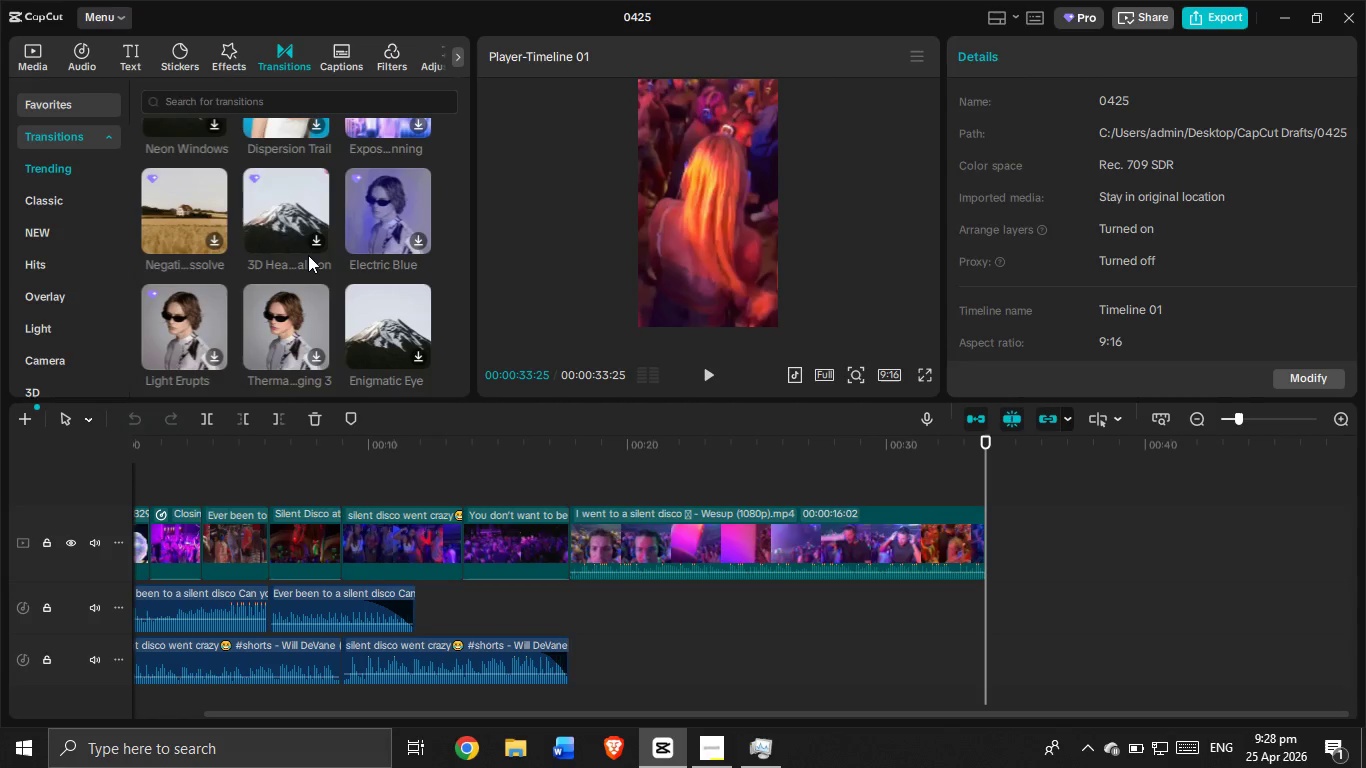 
scroll: coordinate [308, 255], scroll_direction: down, amount: 1.0
 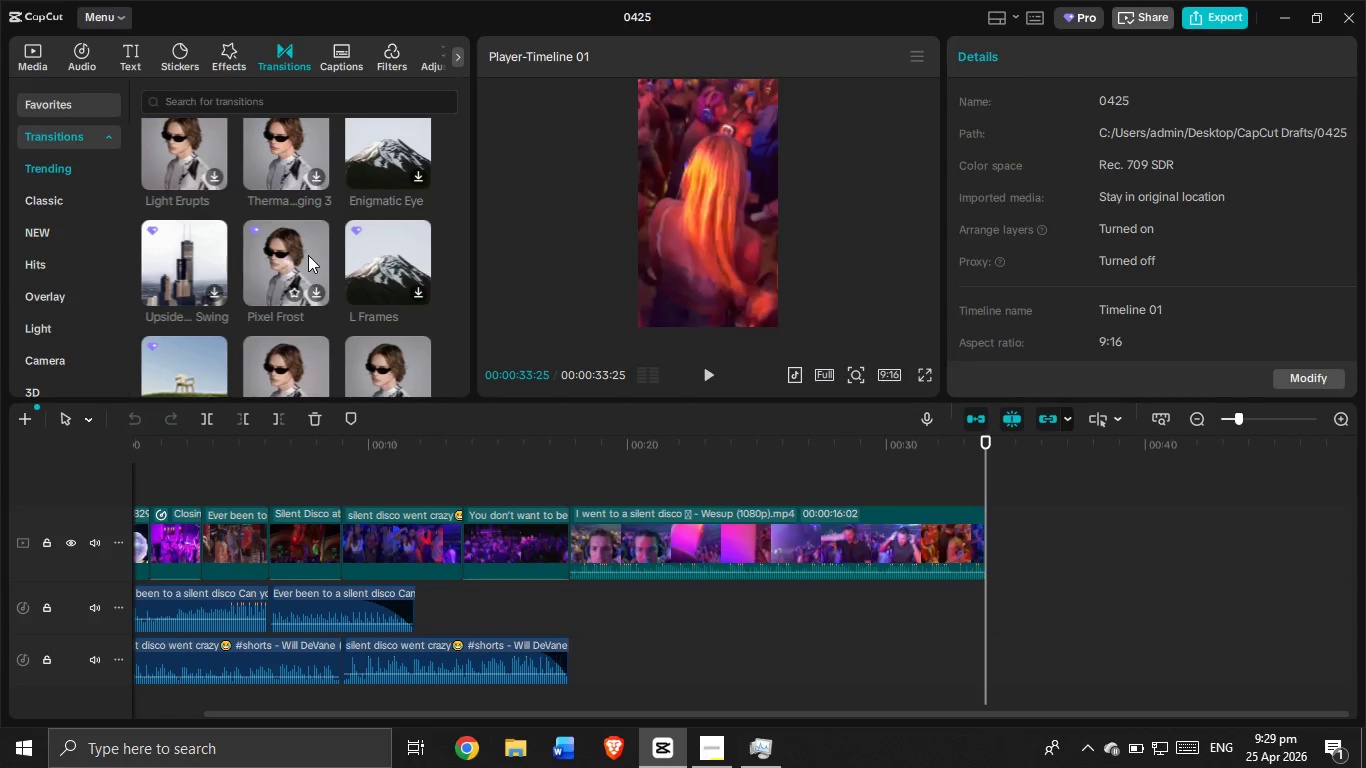 
wait(6.12)
 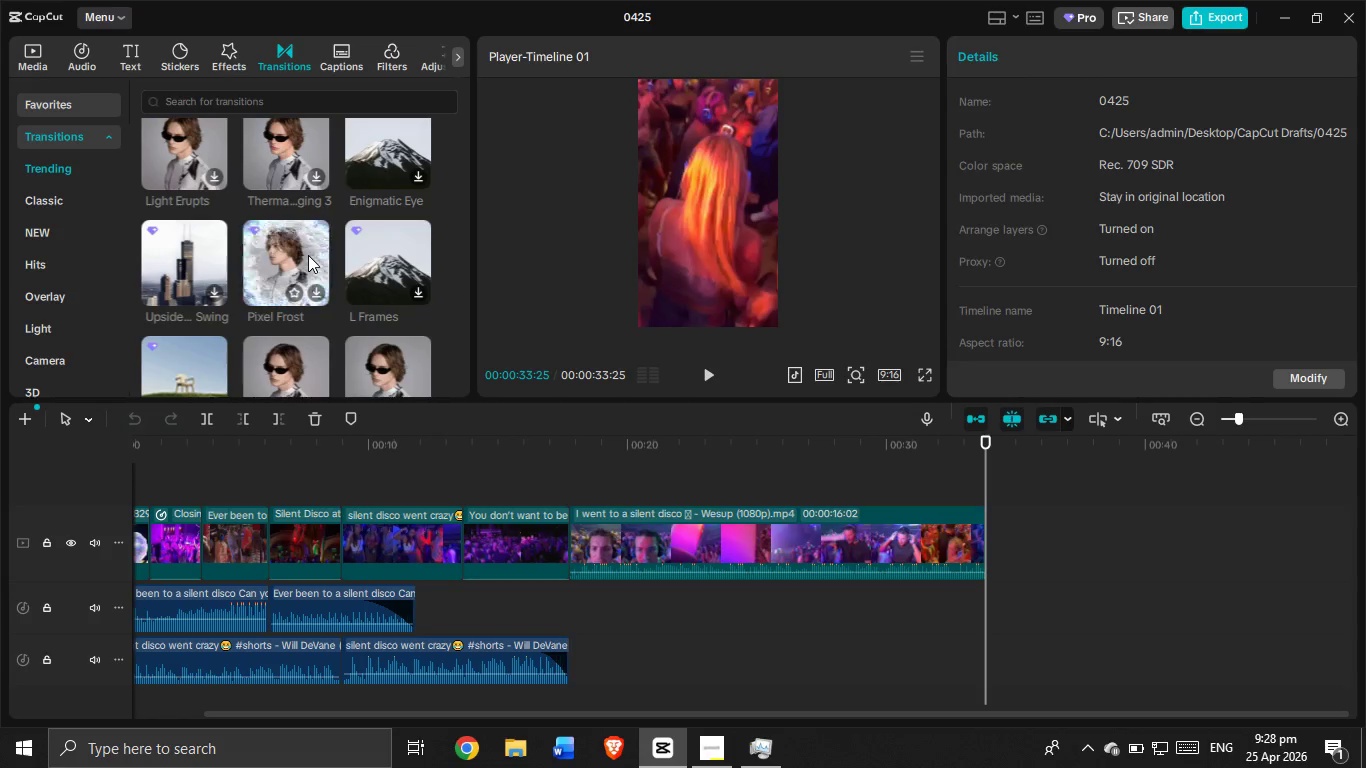 
scroll: coordinate [308, 255], scroll_direction: down, amount: 3.0
 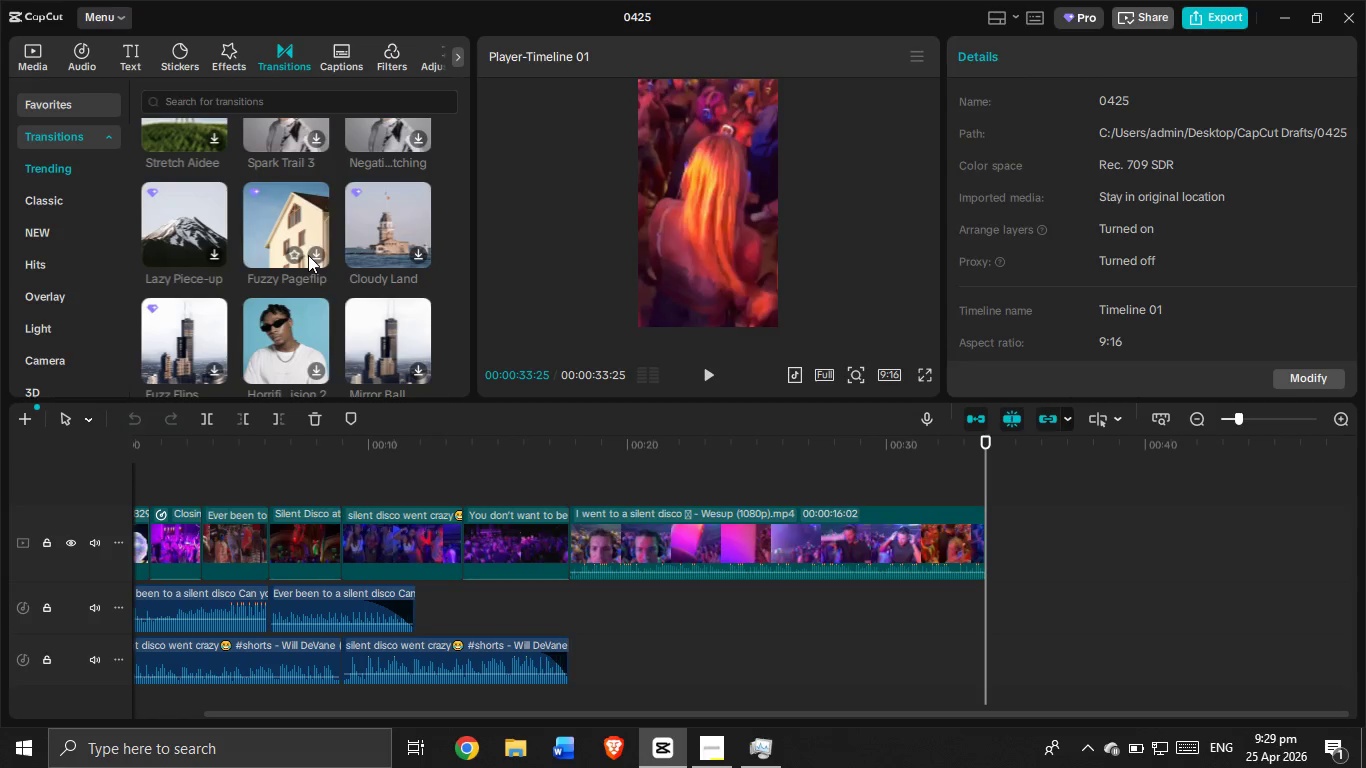 
mouse_move([1350, 748])
 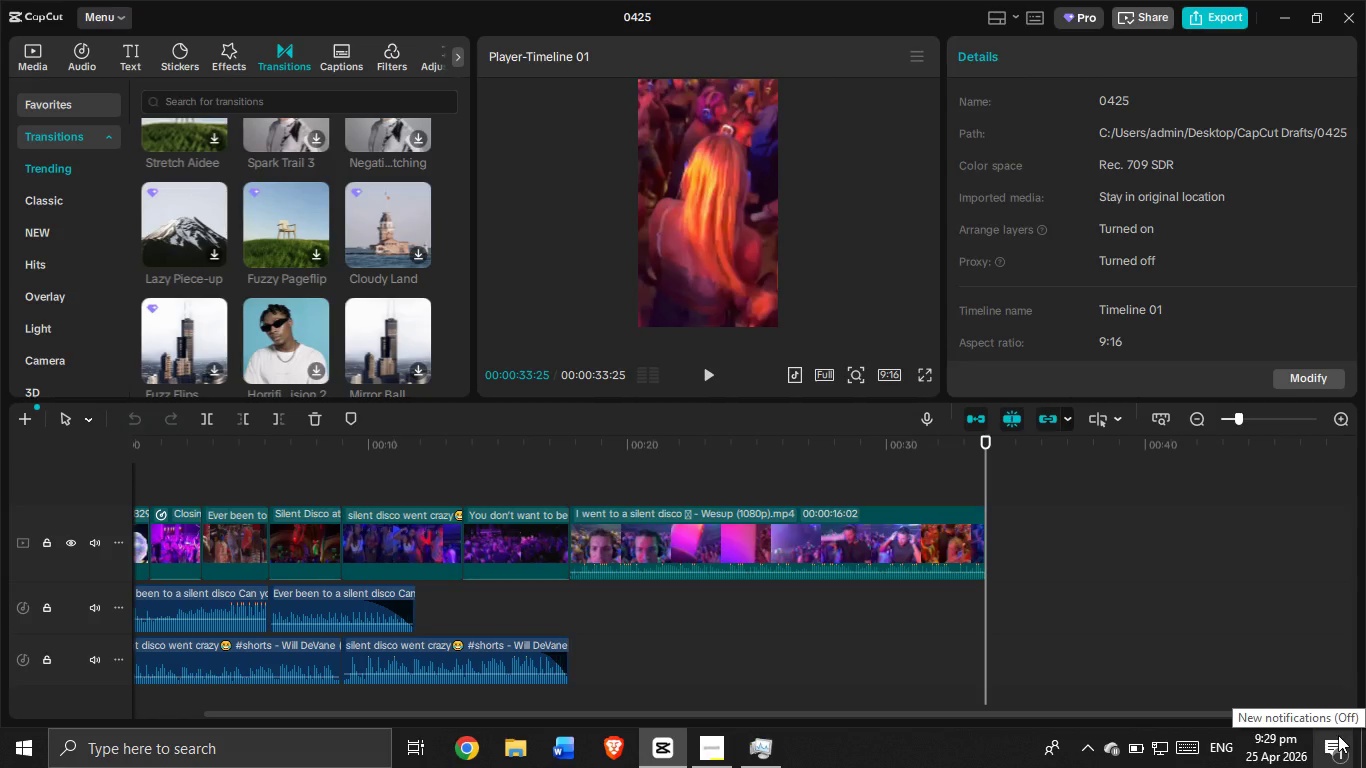 
mouse_move([1322, 743])
 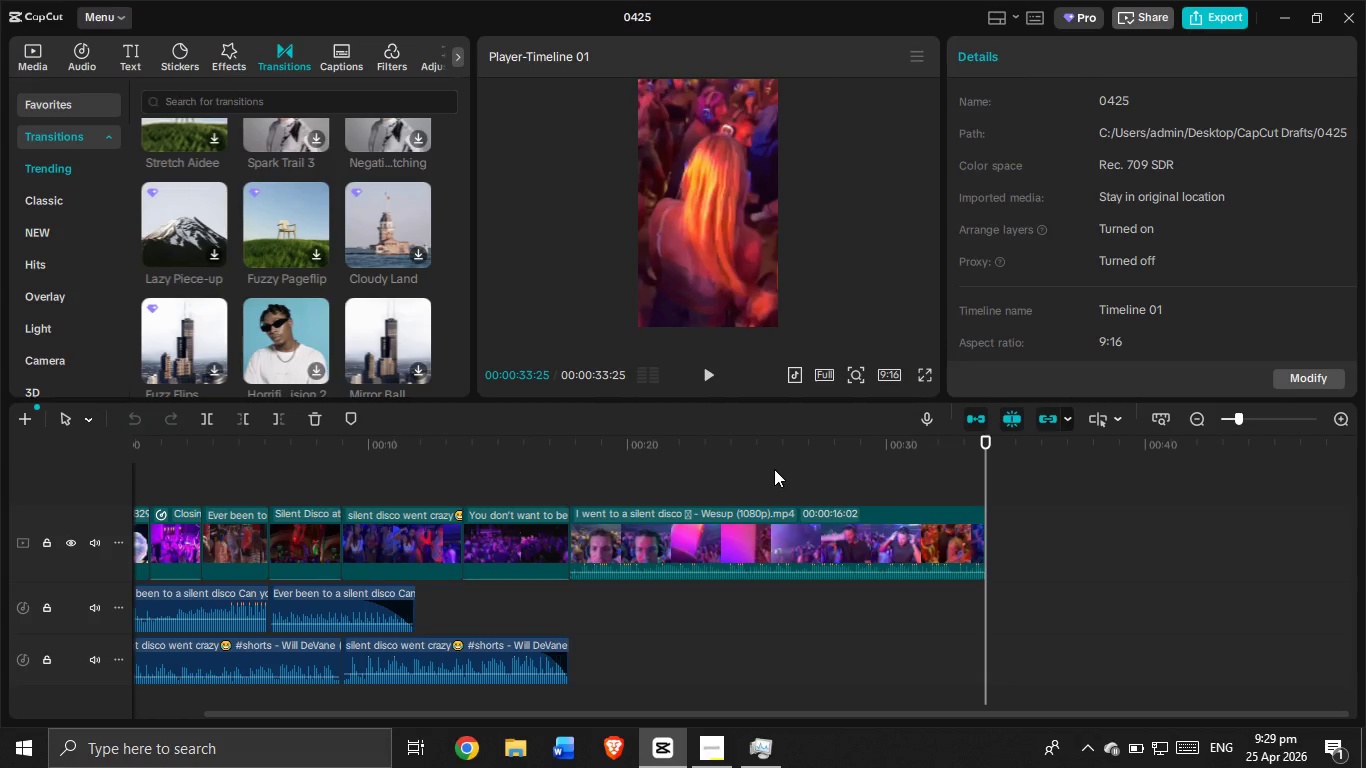 
left_click([774, 469])
 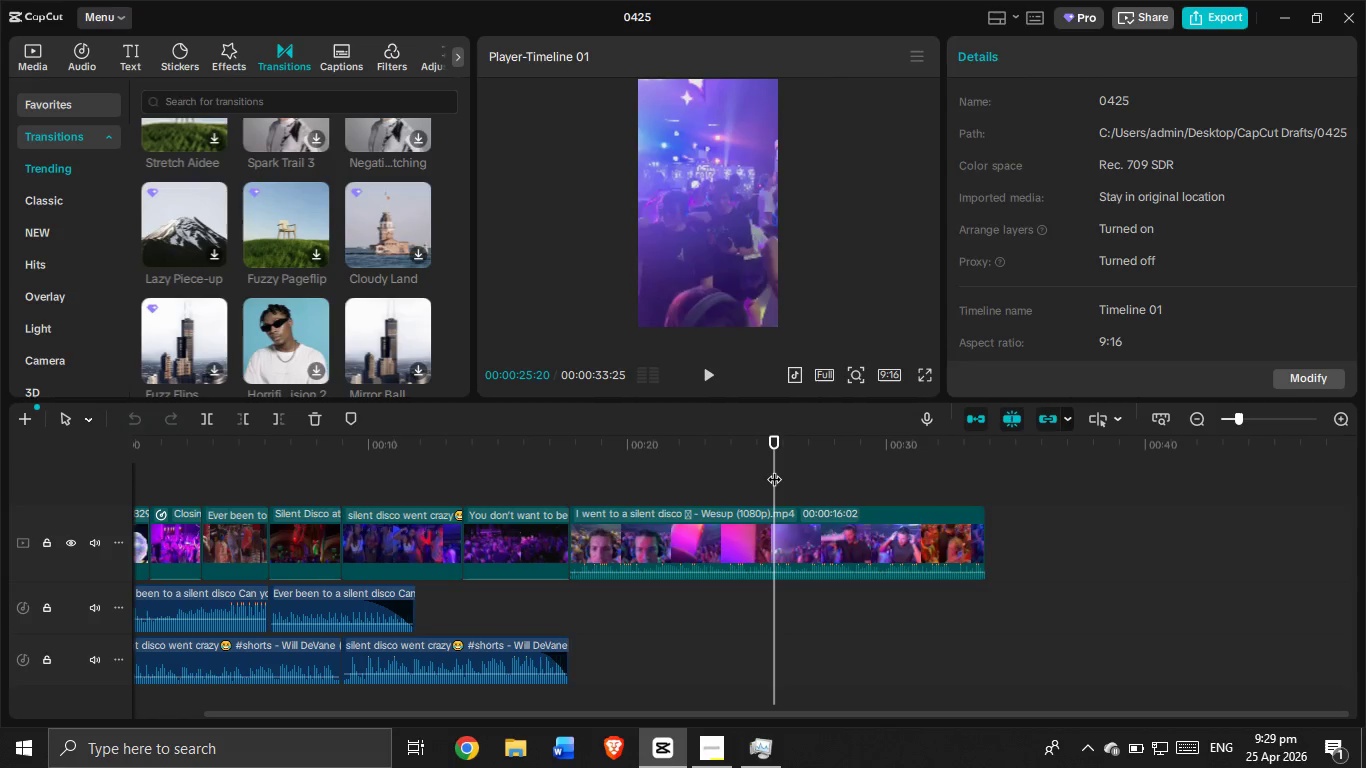 
left_click_drag(start_coordinate=[774, 469], to_coordinate=[465, 583])
 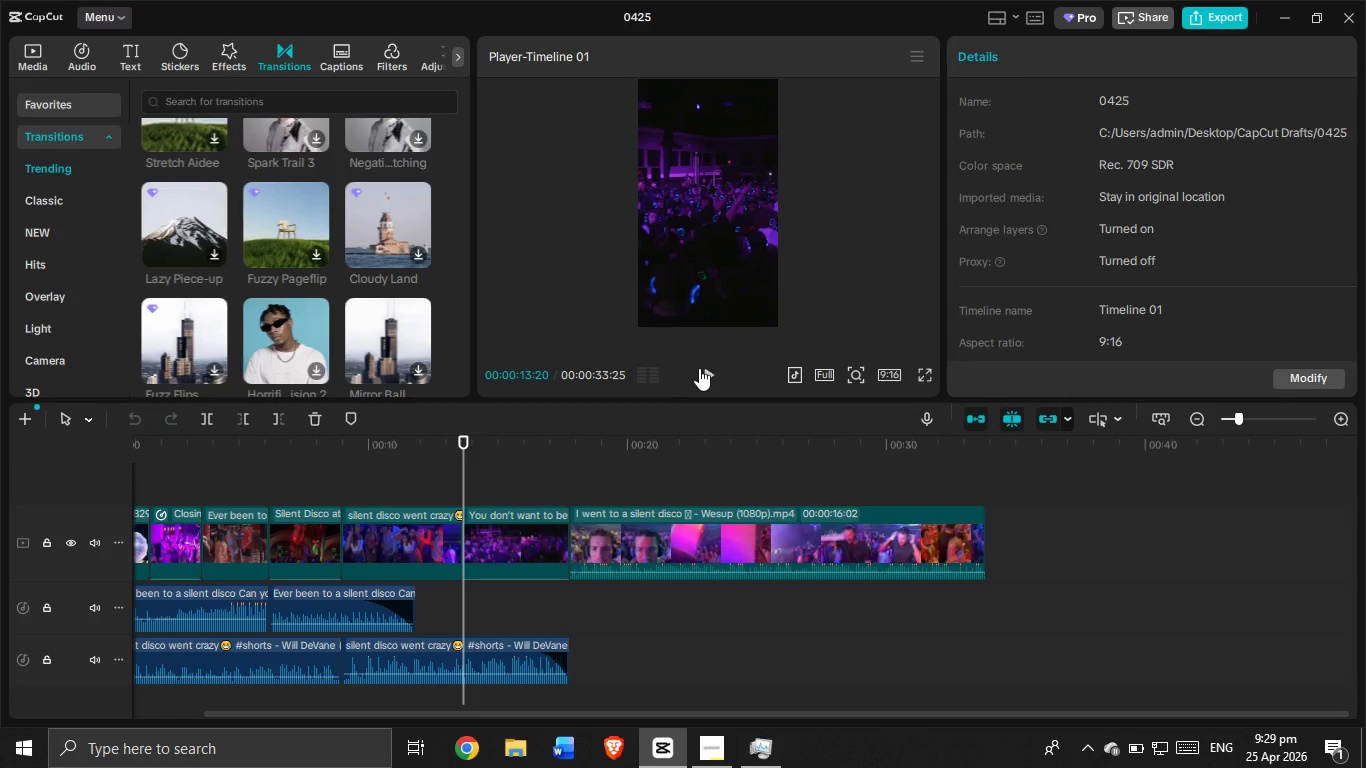 
left_click([703, 371])
 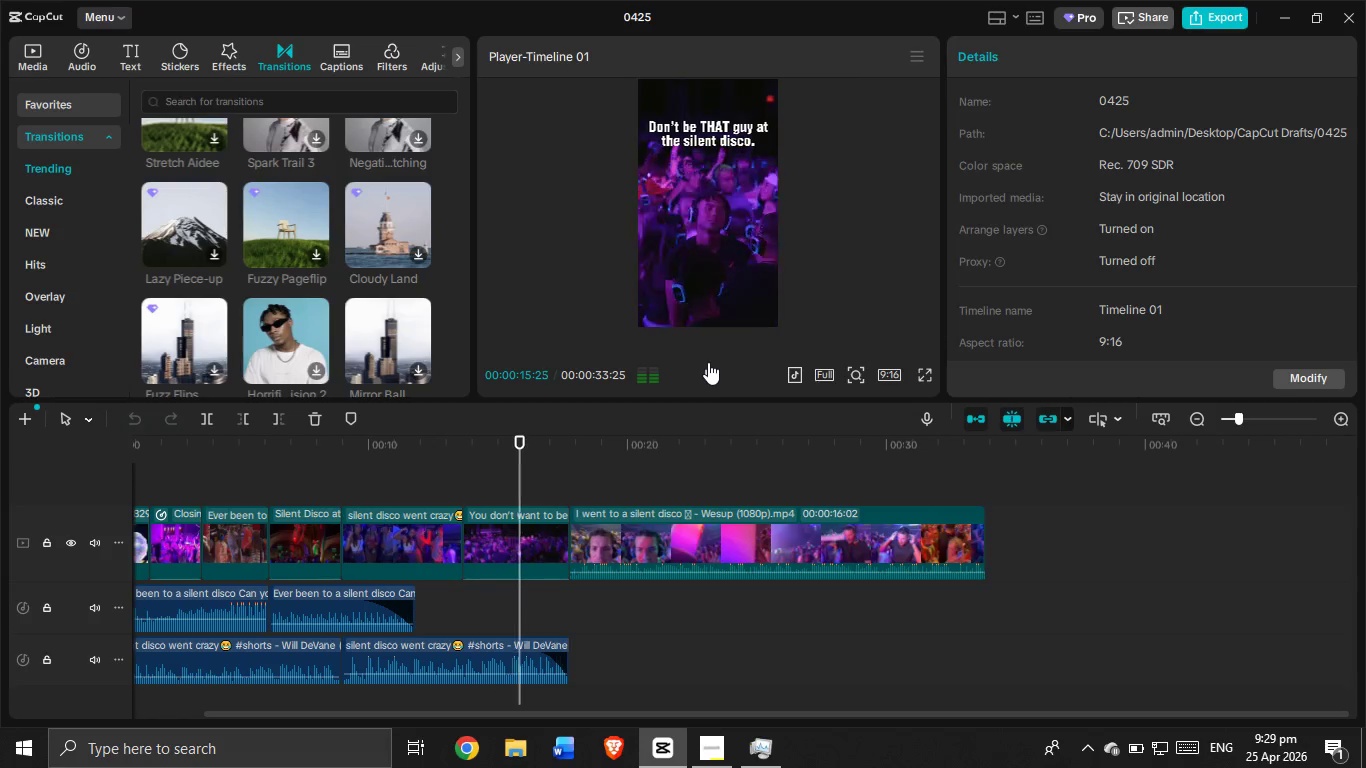 
double_click([708, 362])
 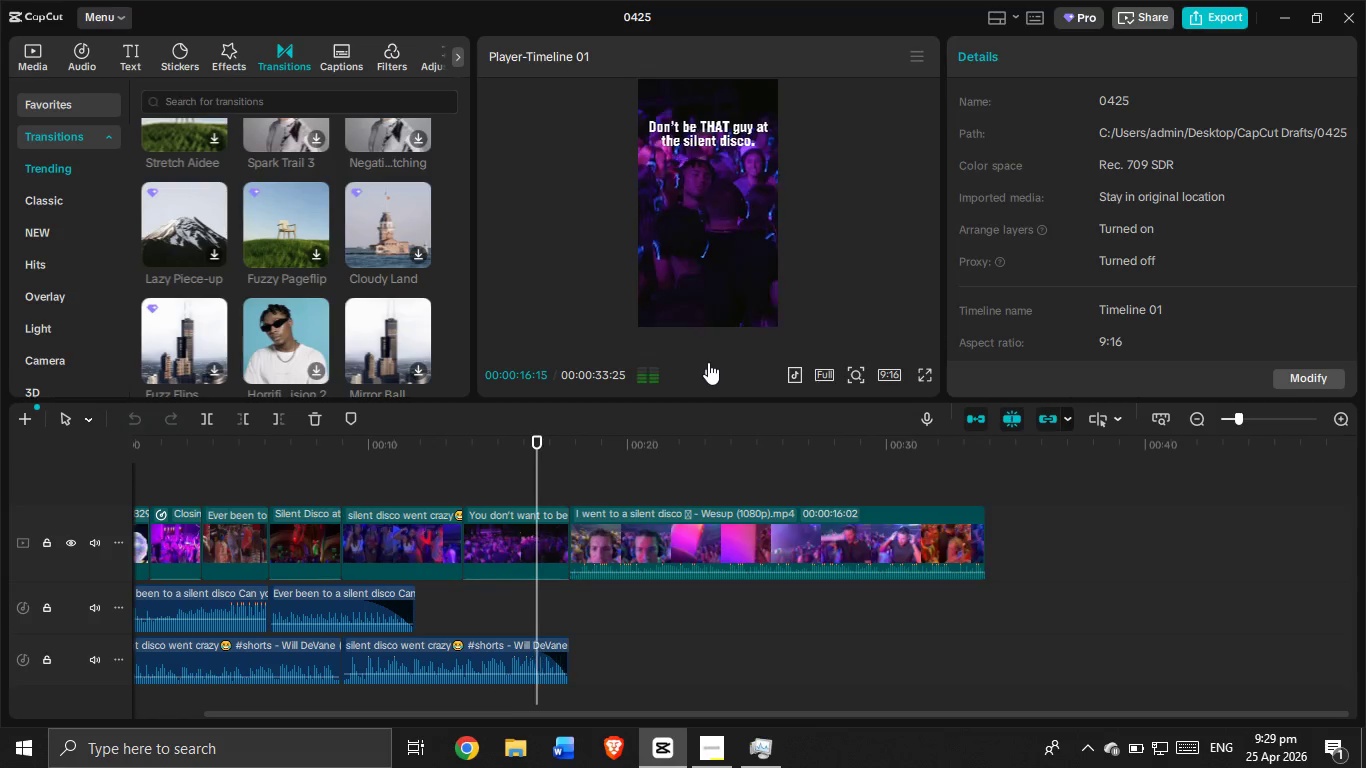 
triple_click([708, 362])
 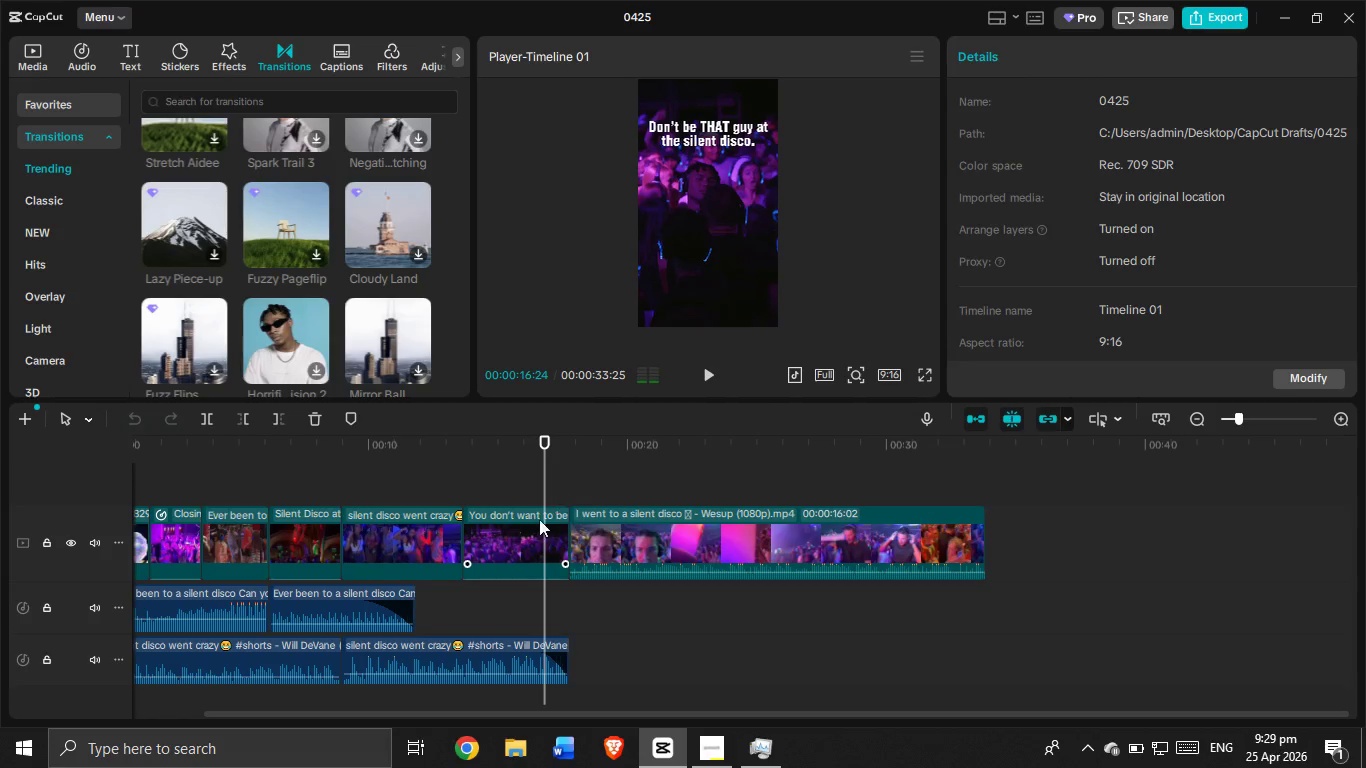 
left_click([522, 528])
 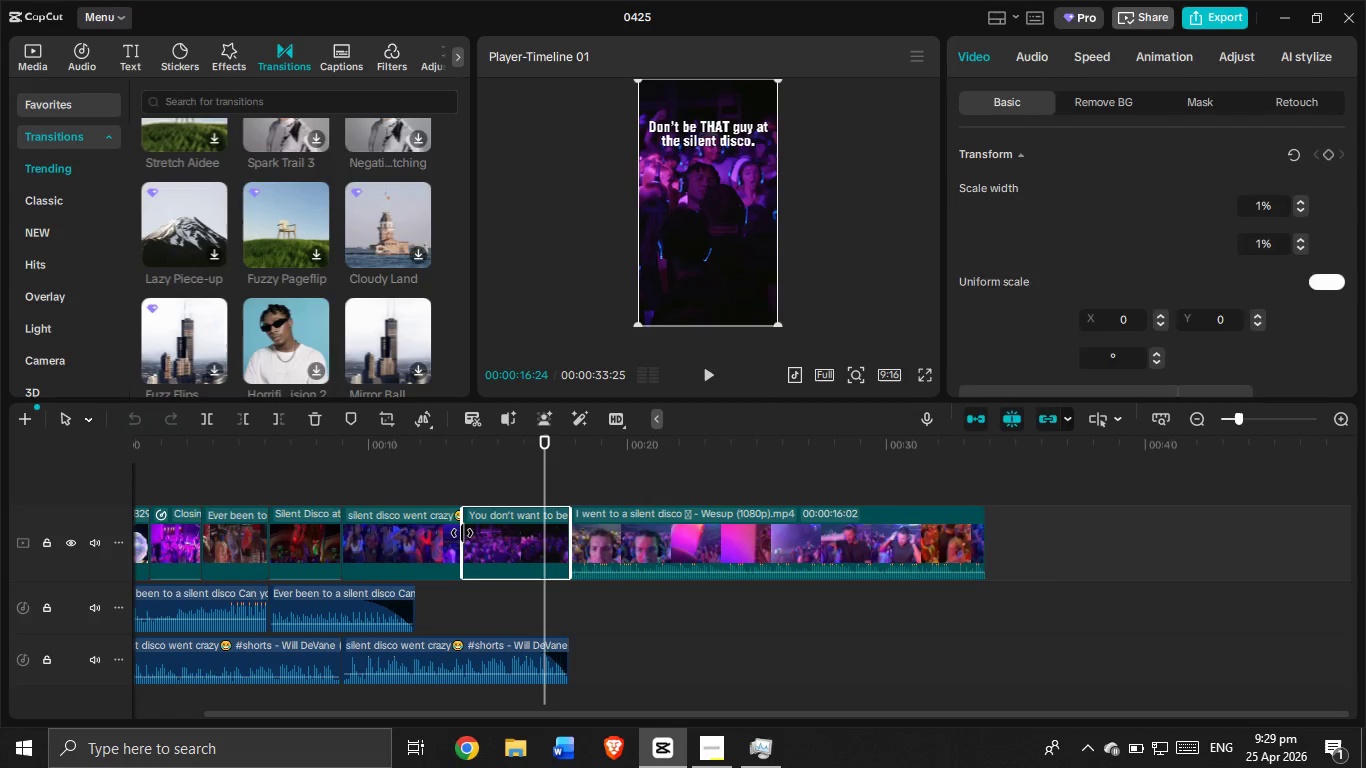 
left_click_drag(start_coordinate=[462, 533], to_coordinate=[476, 543])
 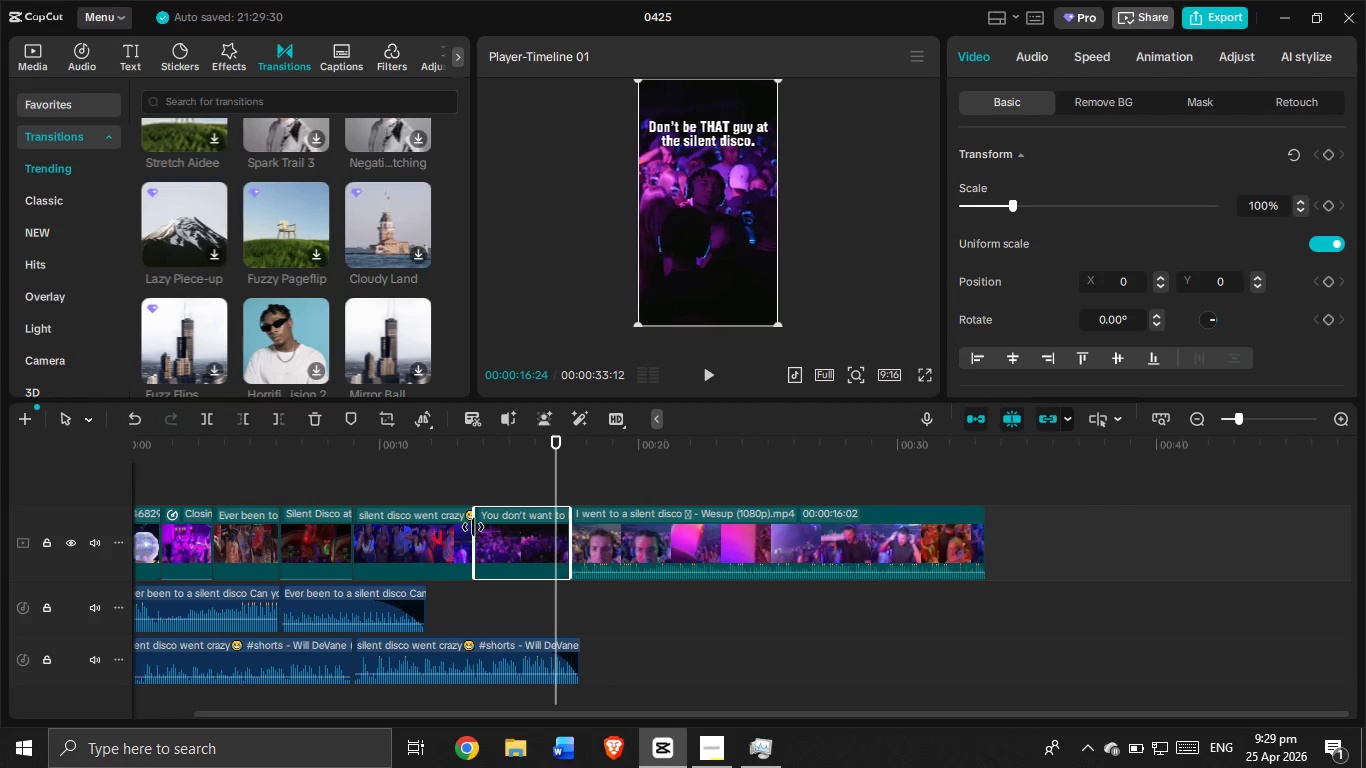 
wait(5.23)
 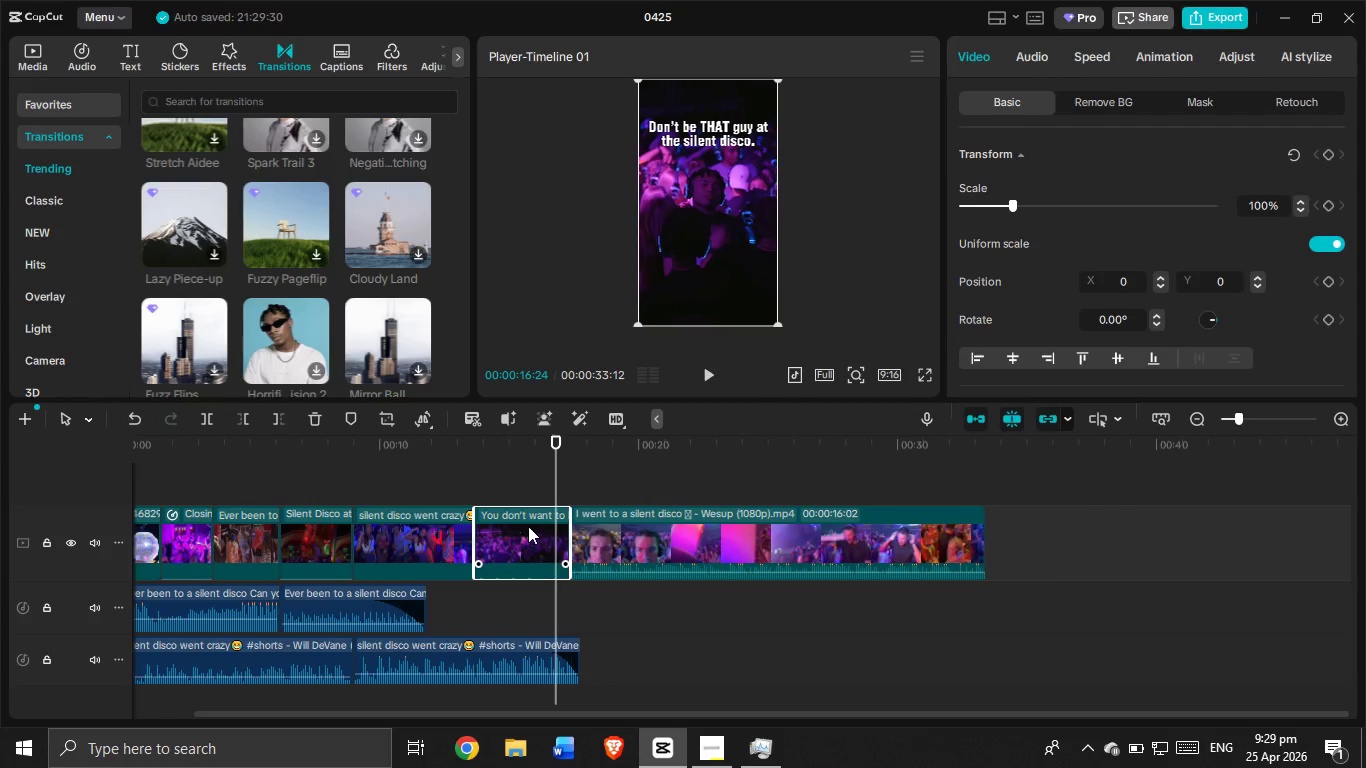 
left_click_drag(start_coordinate=[478, 530], to_coordinate=[496, 531])
 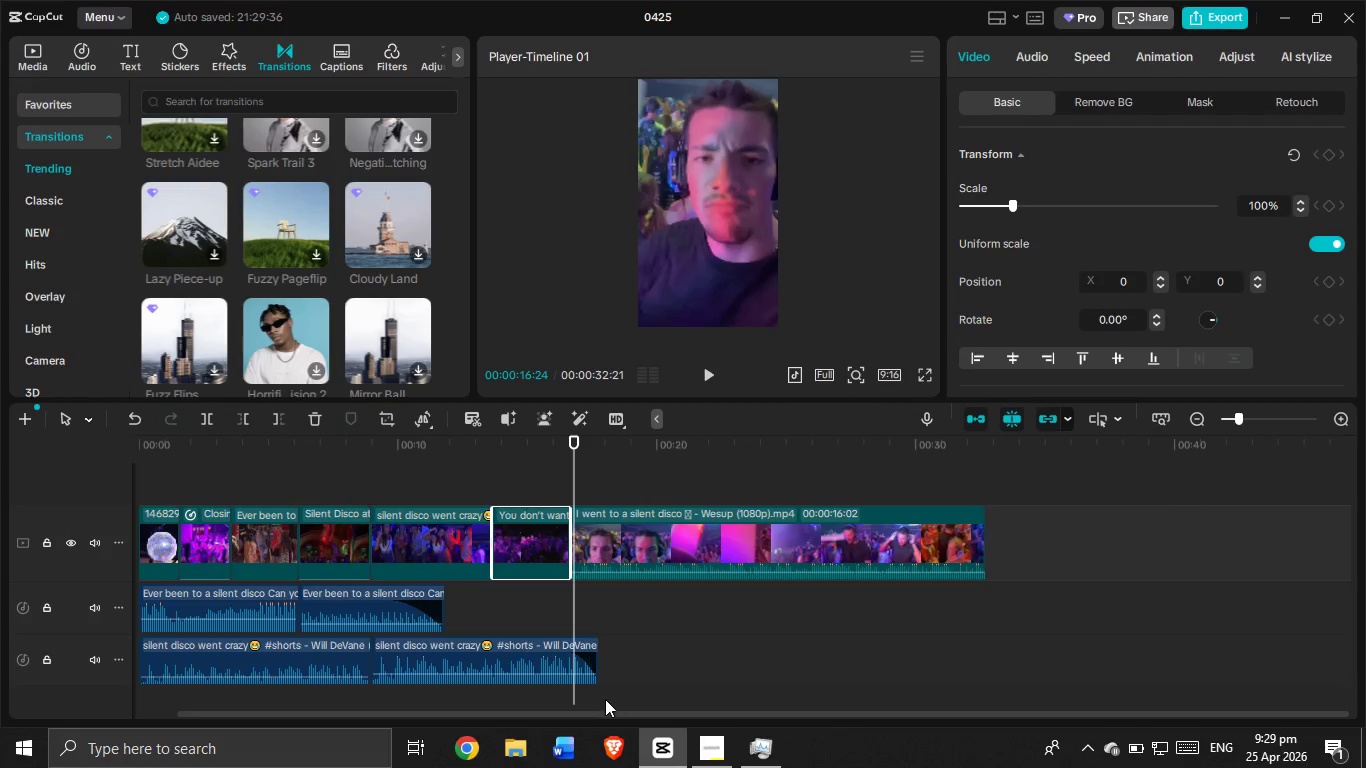 
left_click_drag(start_coordinate=[604, 710], to_coordinate=[438, 708])
 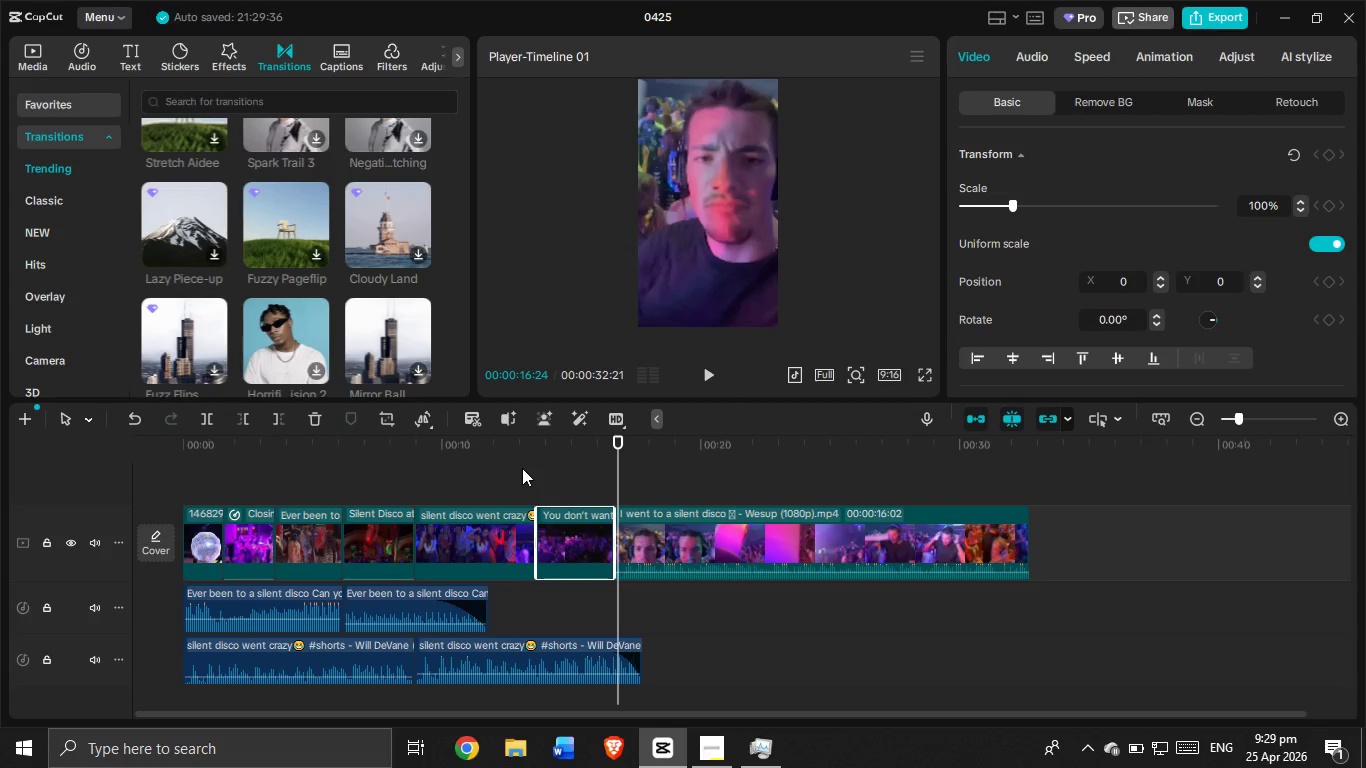 
left_click([522, 468])
 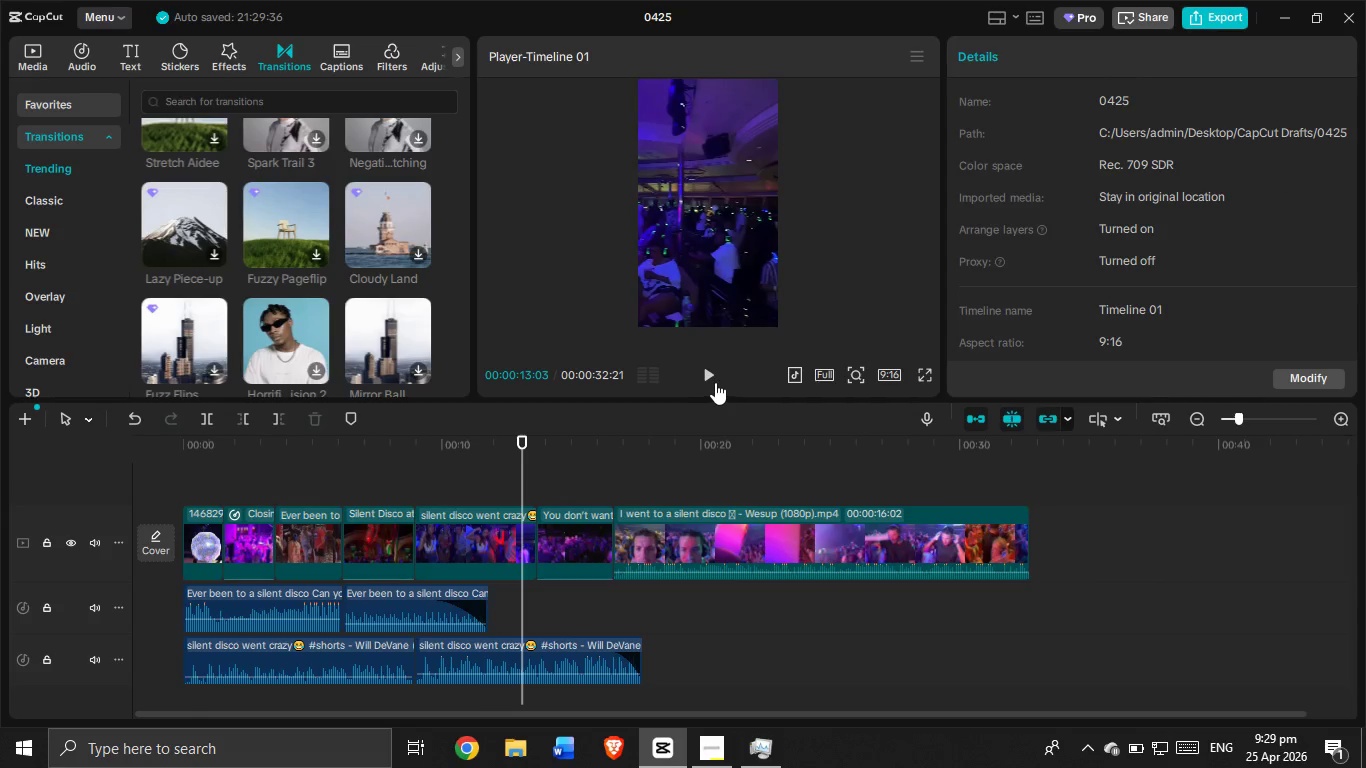 
left_click([715, 382])
 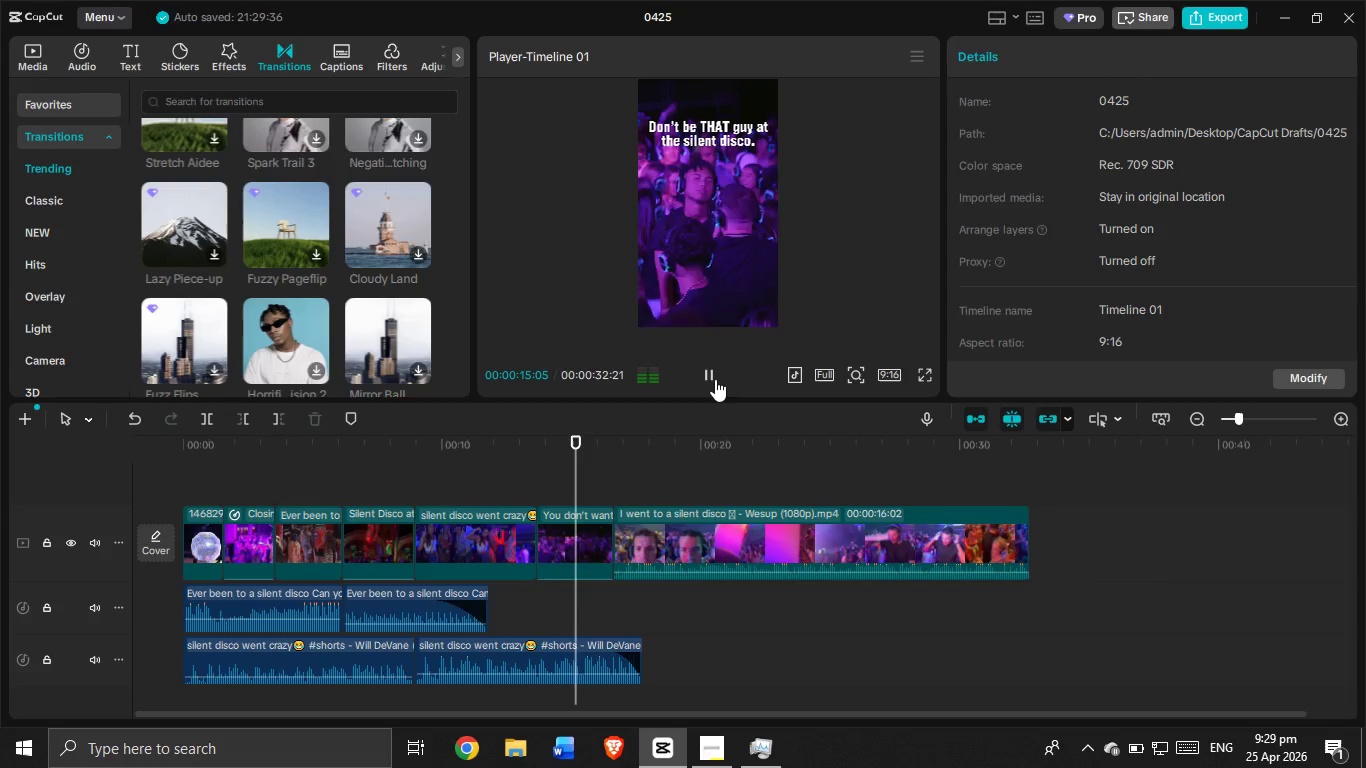 
left_click([715, 379])
 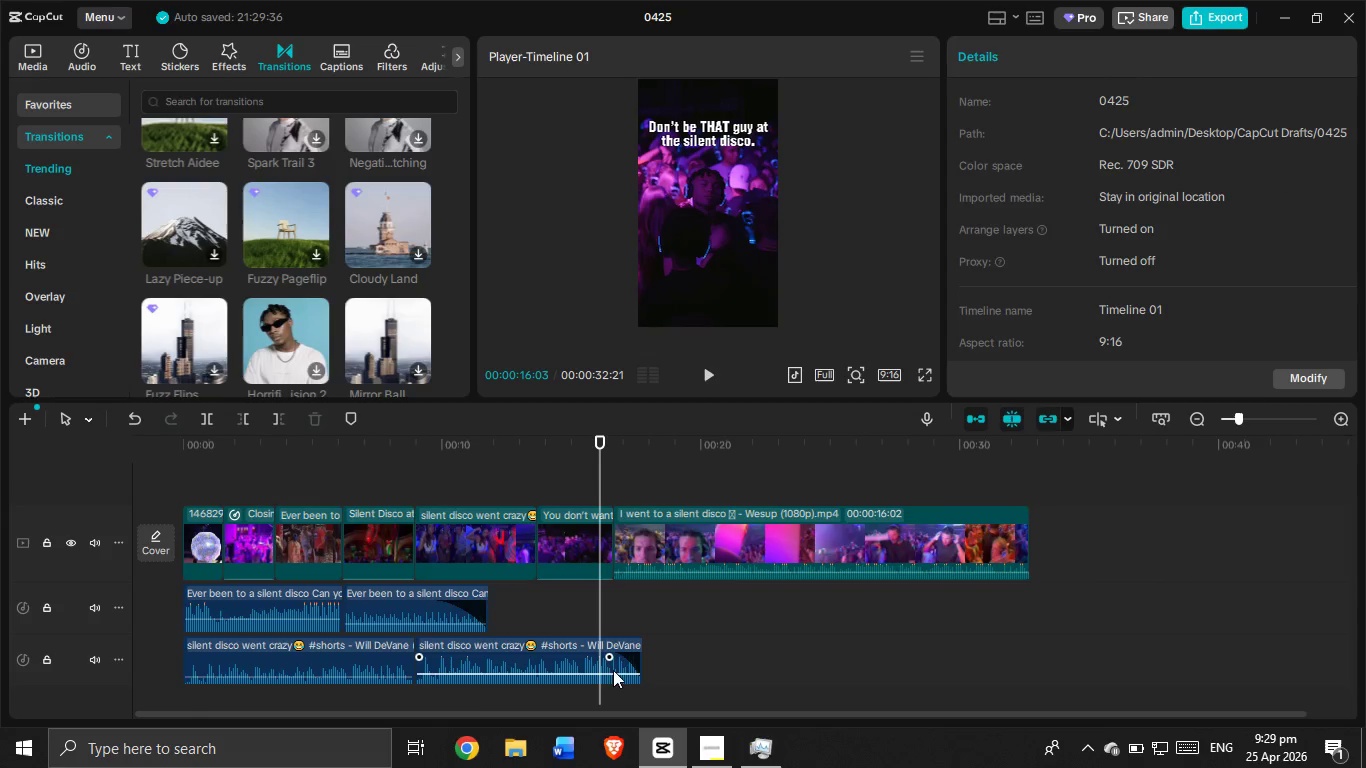 
left_click([616, 665])
 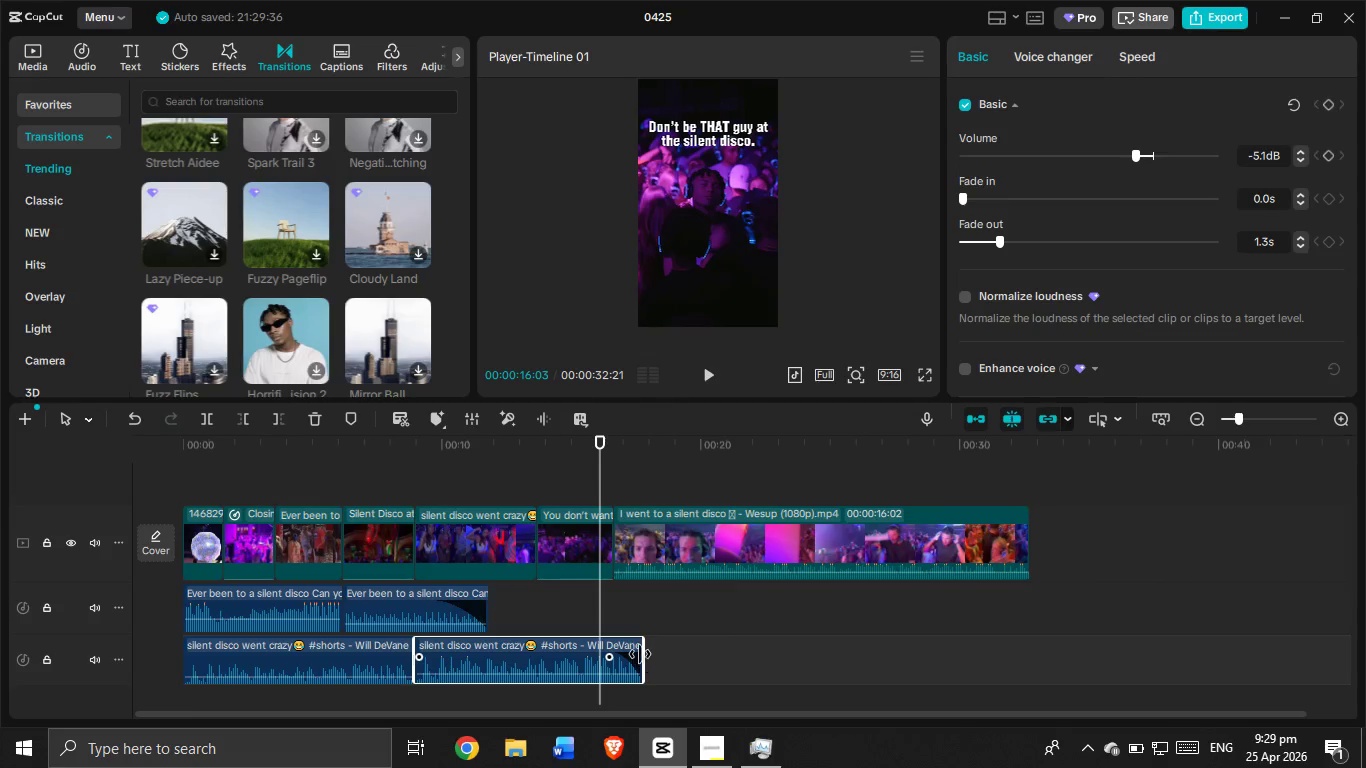 
left_click_drag(start_coordinate=[640, 654], to_coordinate=[607, 661])
 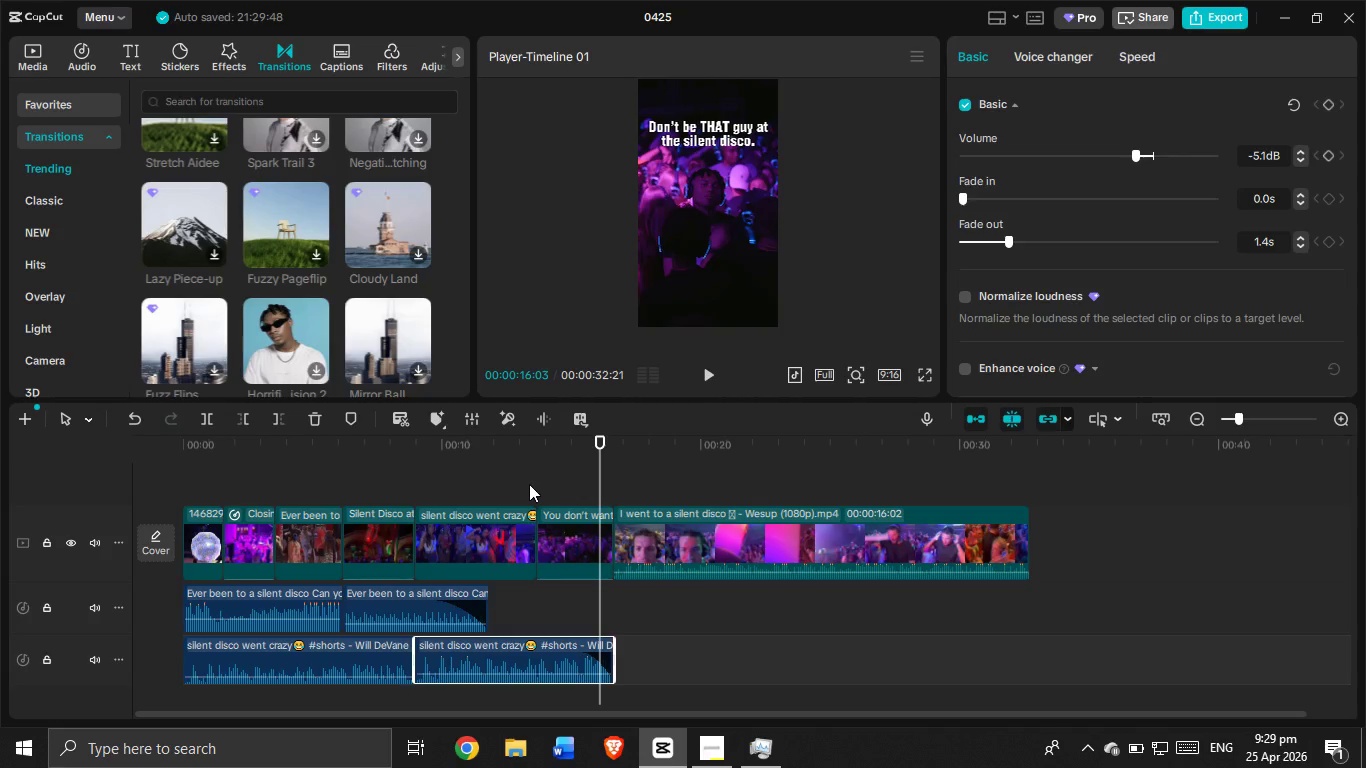 
left_click([714, 372])
 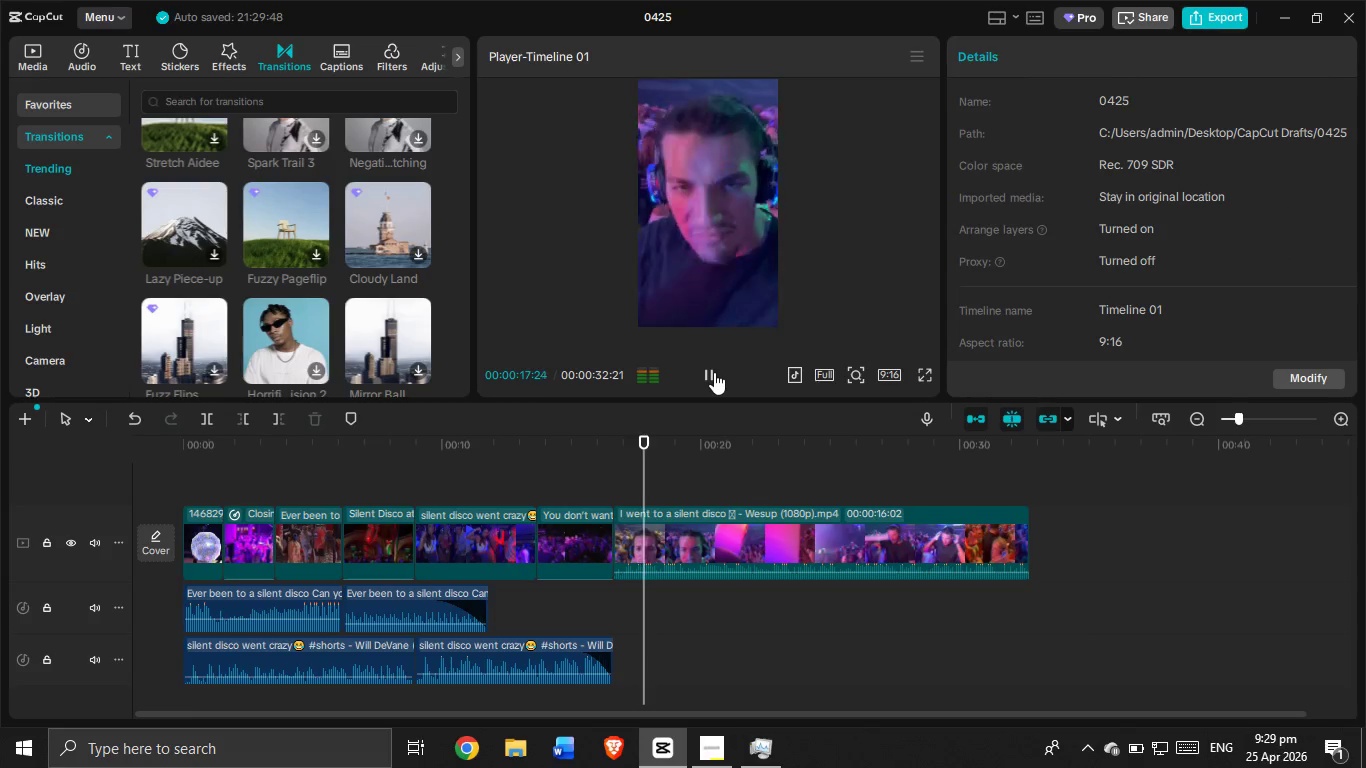 
wait(6.25)
 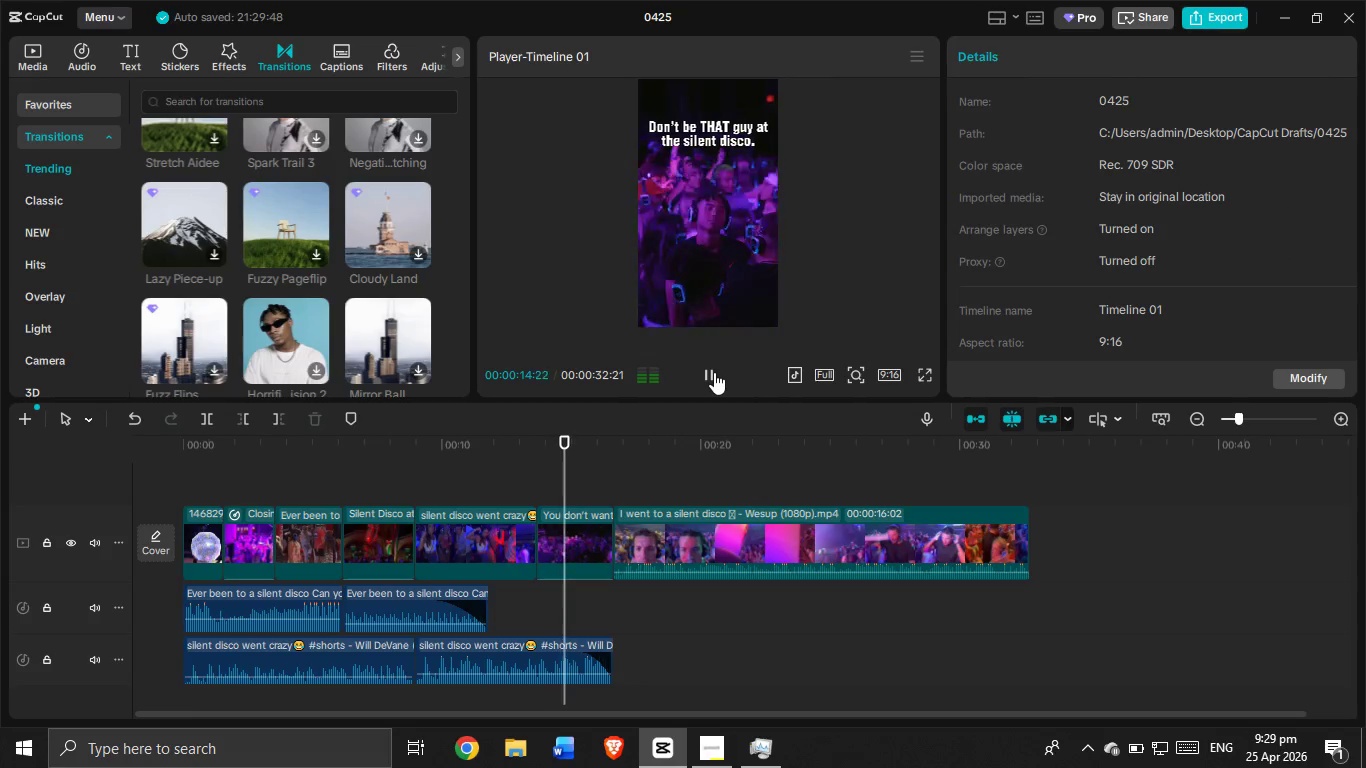 
left_click([714, 372])
 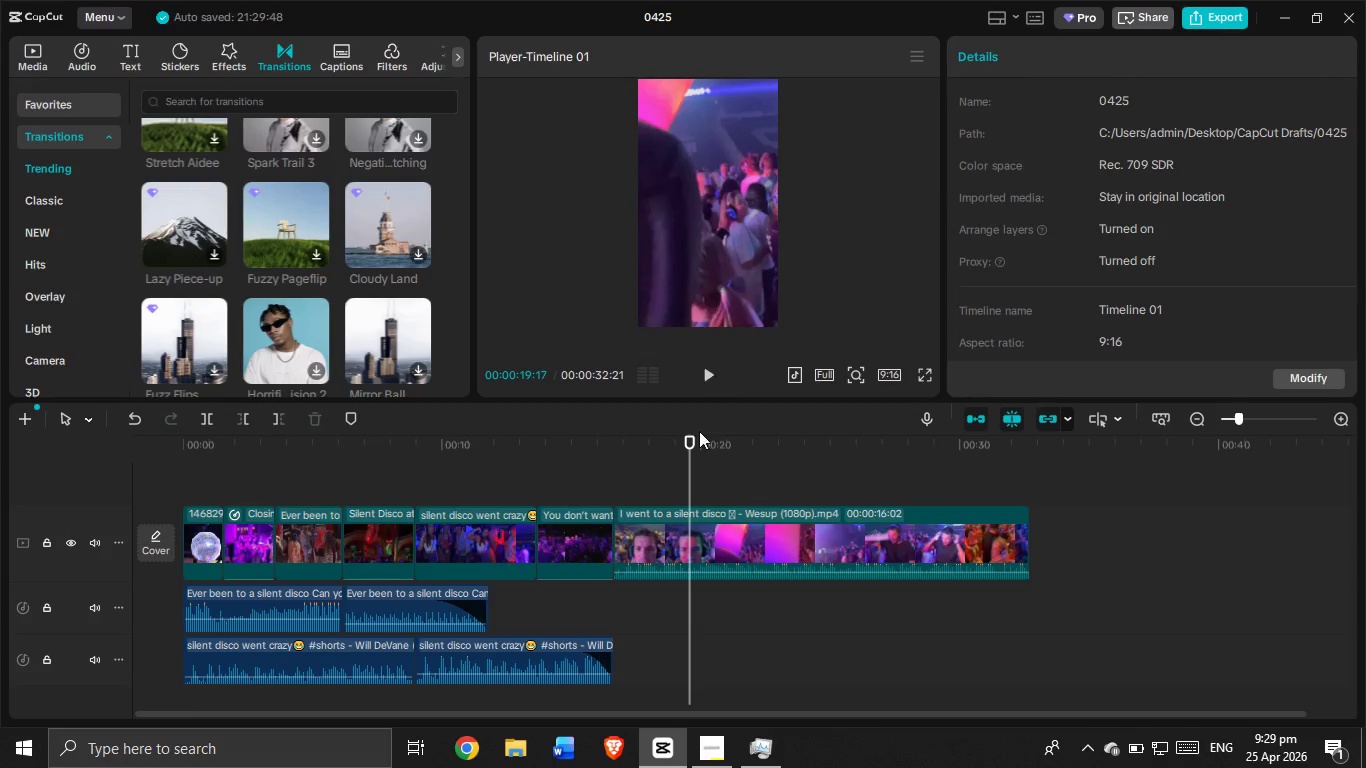 
left_click([647, 530])
 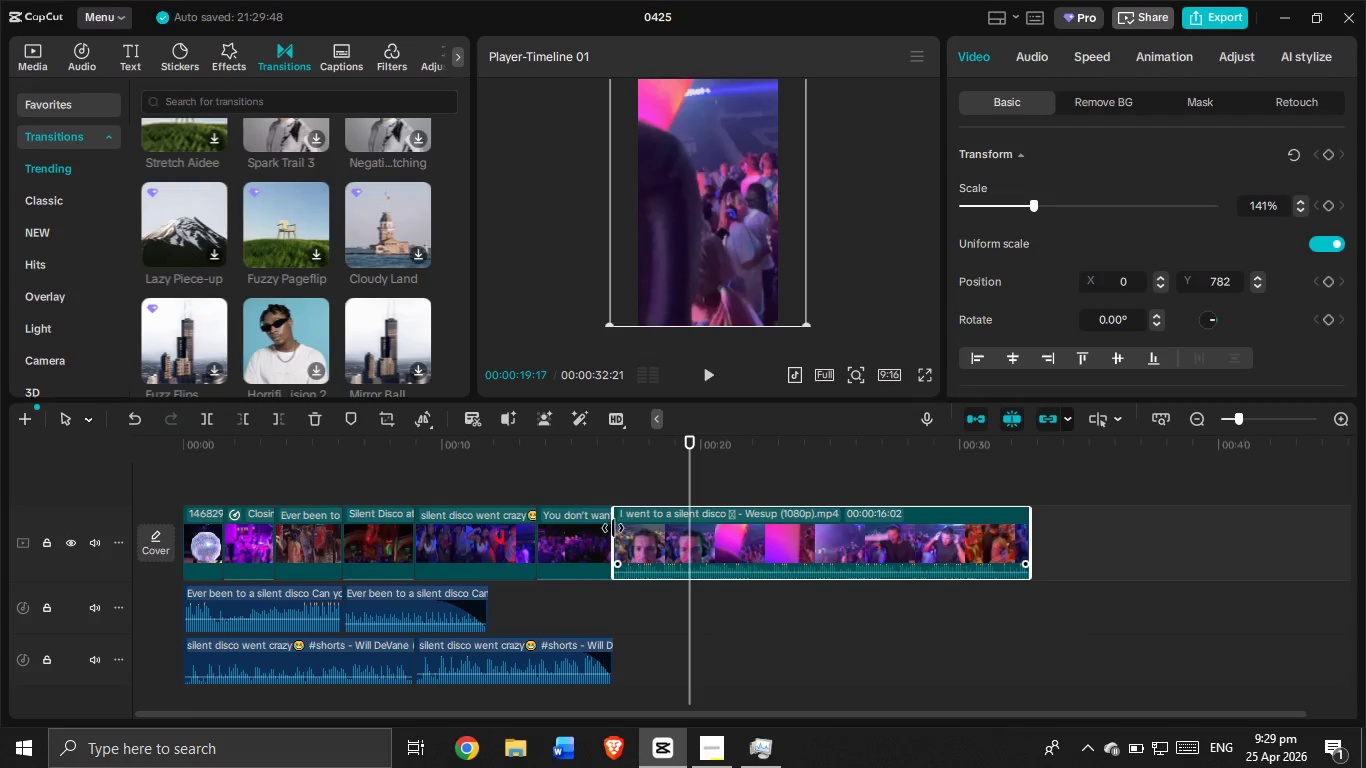 
left_click_drag(start_coordinate=[613, 527], to_coordinate=[643, 542])
 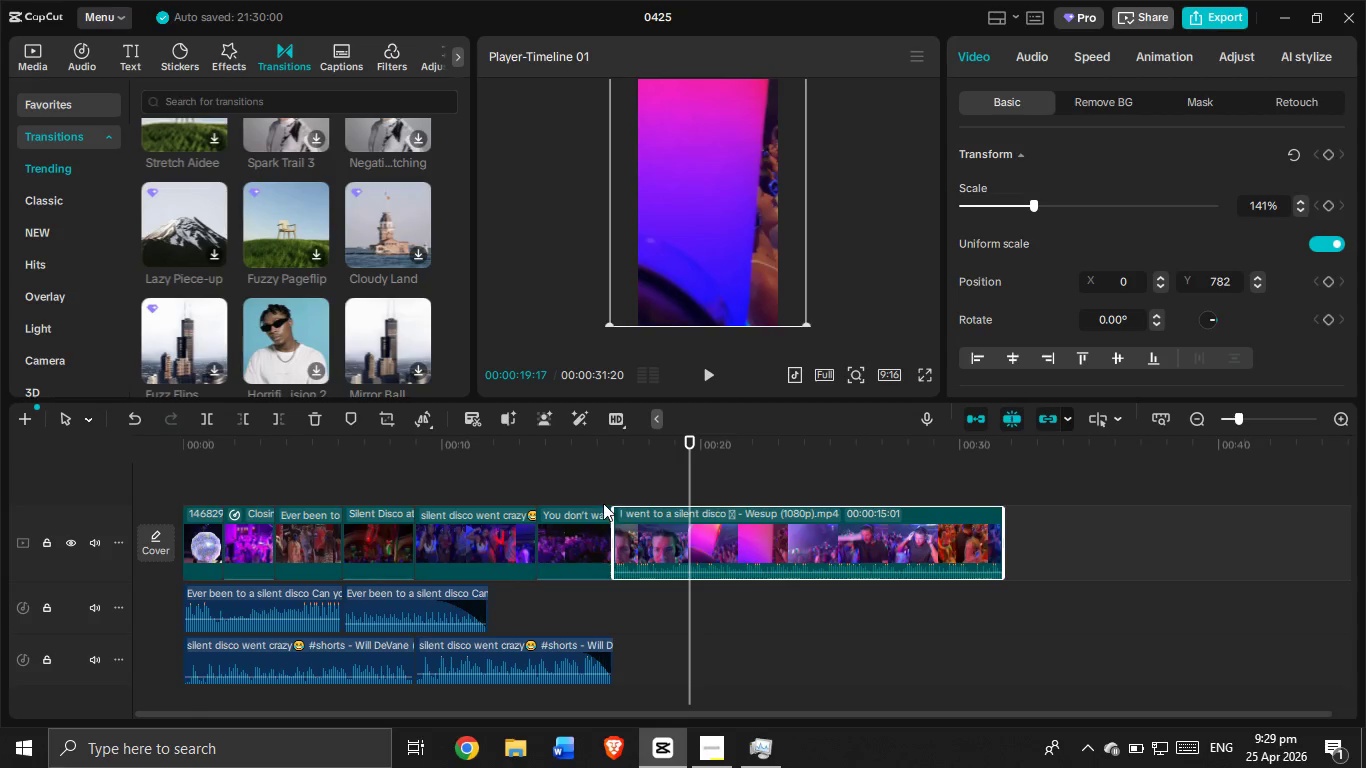 
left_click([600, 499])
 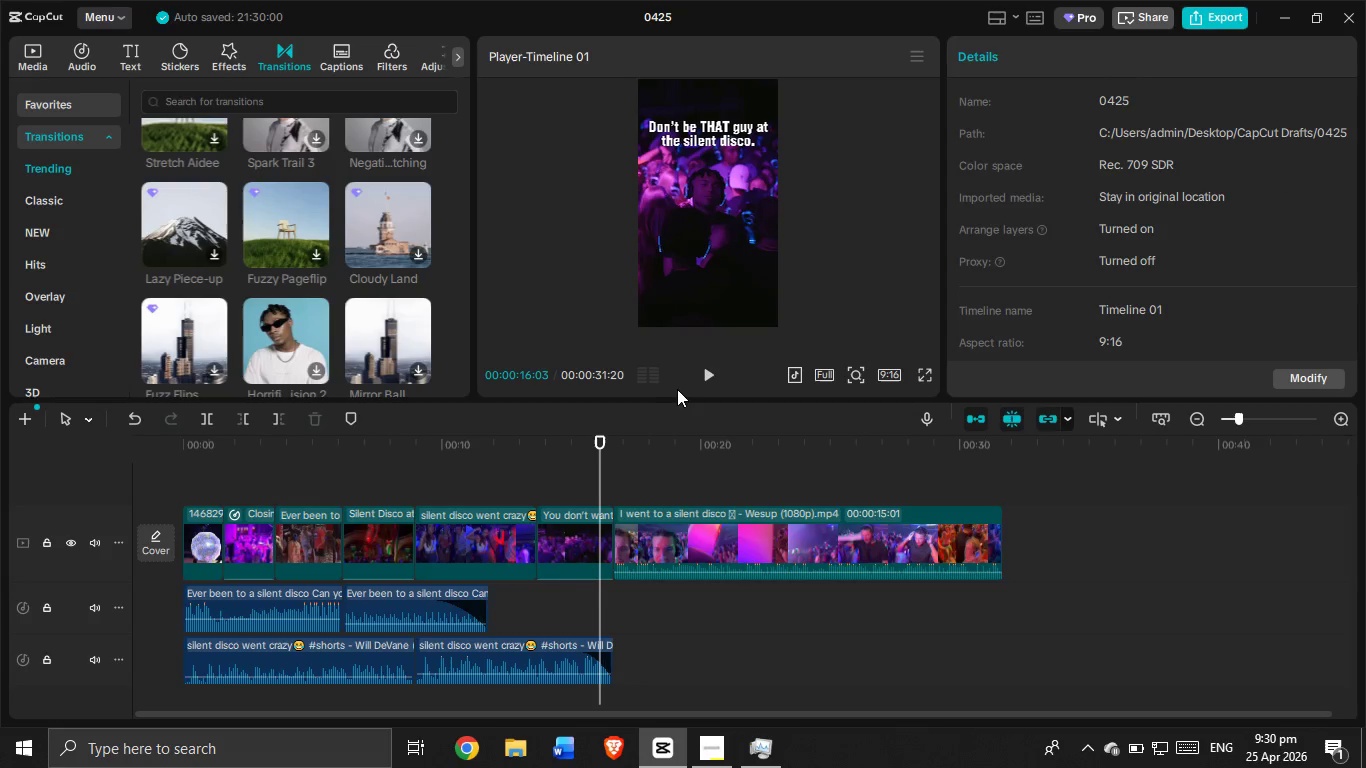 
left_click([698, 378])
 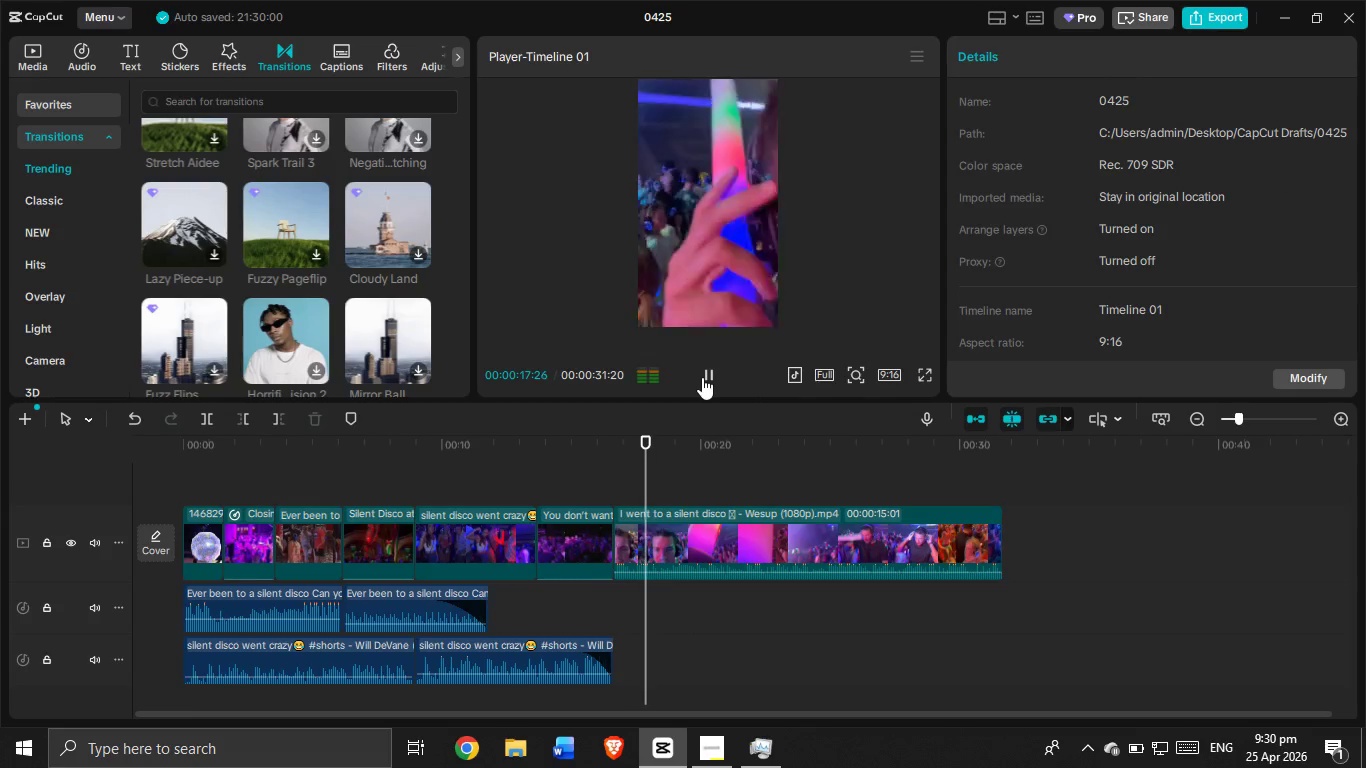 
left_click([702, 377])
 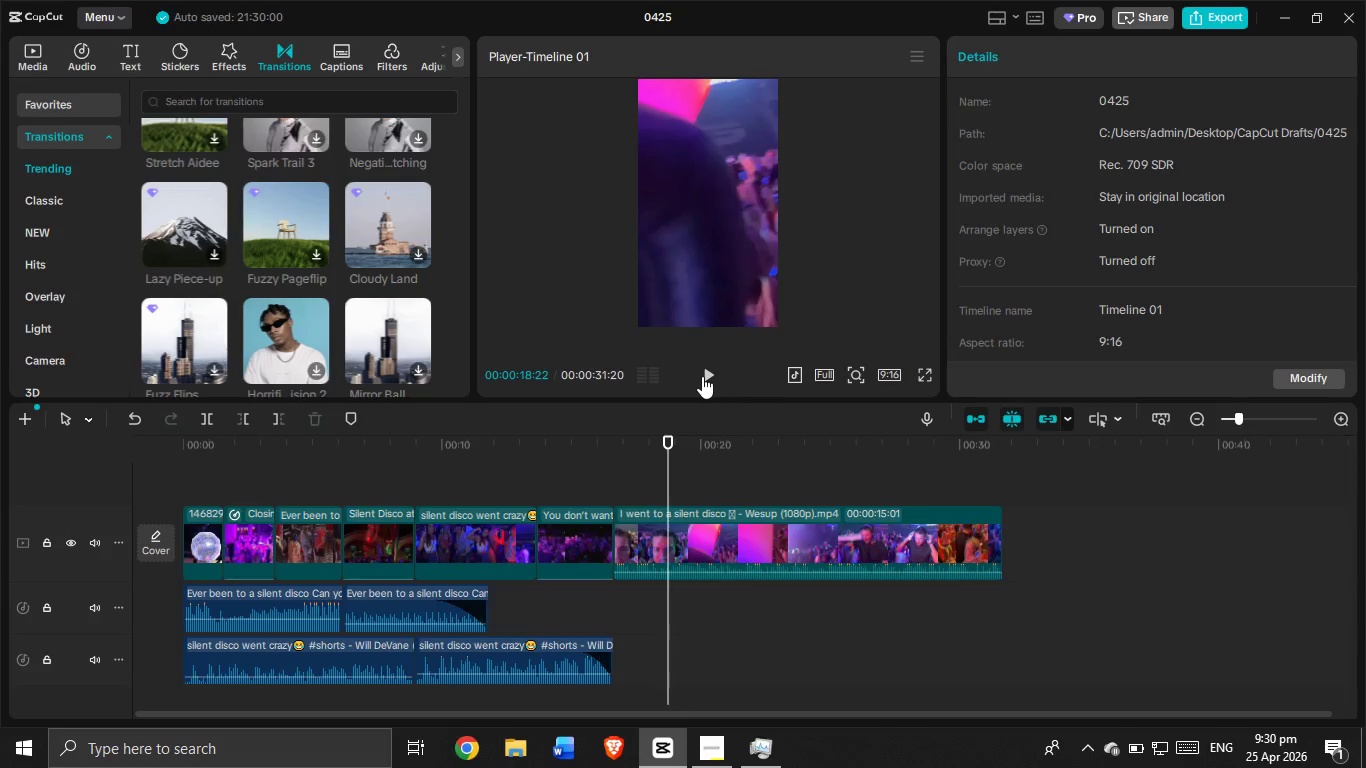 
wait(11.22)
 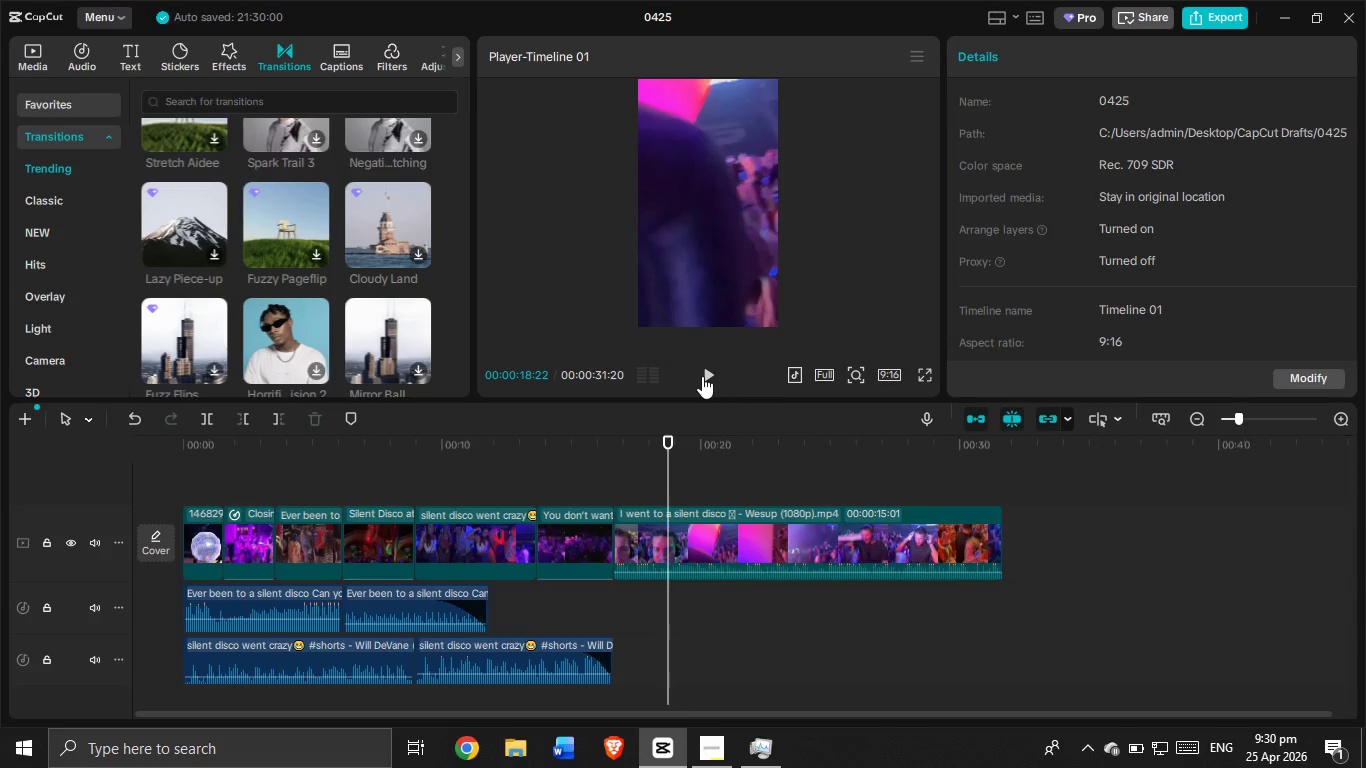 
left_click_drag(start_coordinate=[672, 488], to_coordinate=[618, 502])
 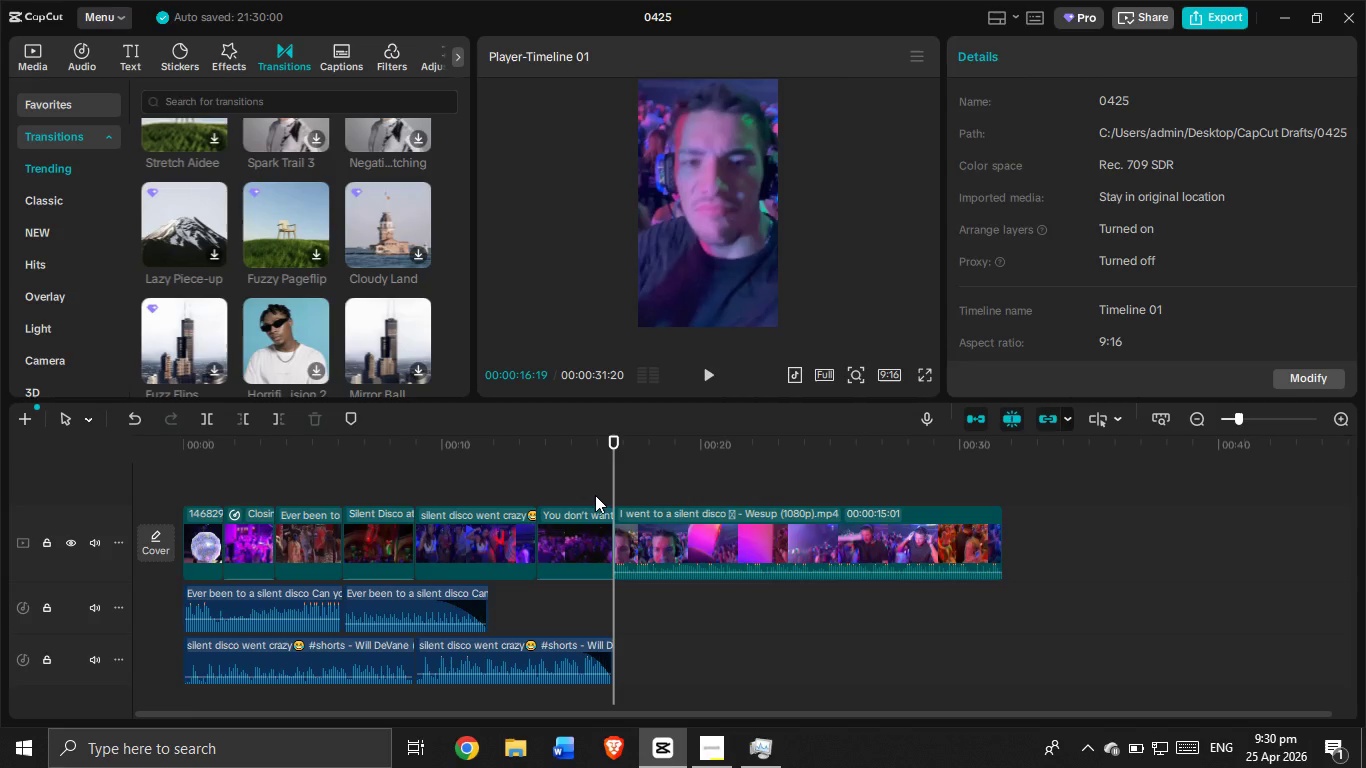 
wait(25.06)
 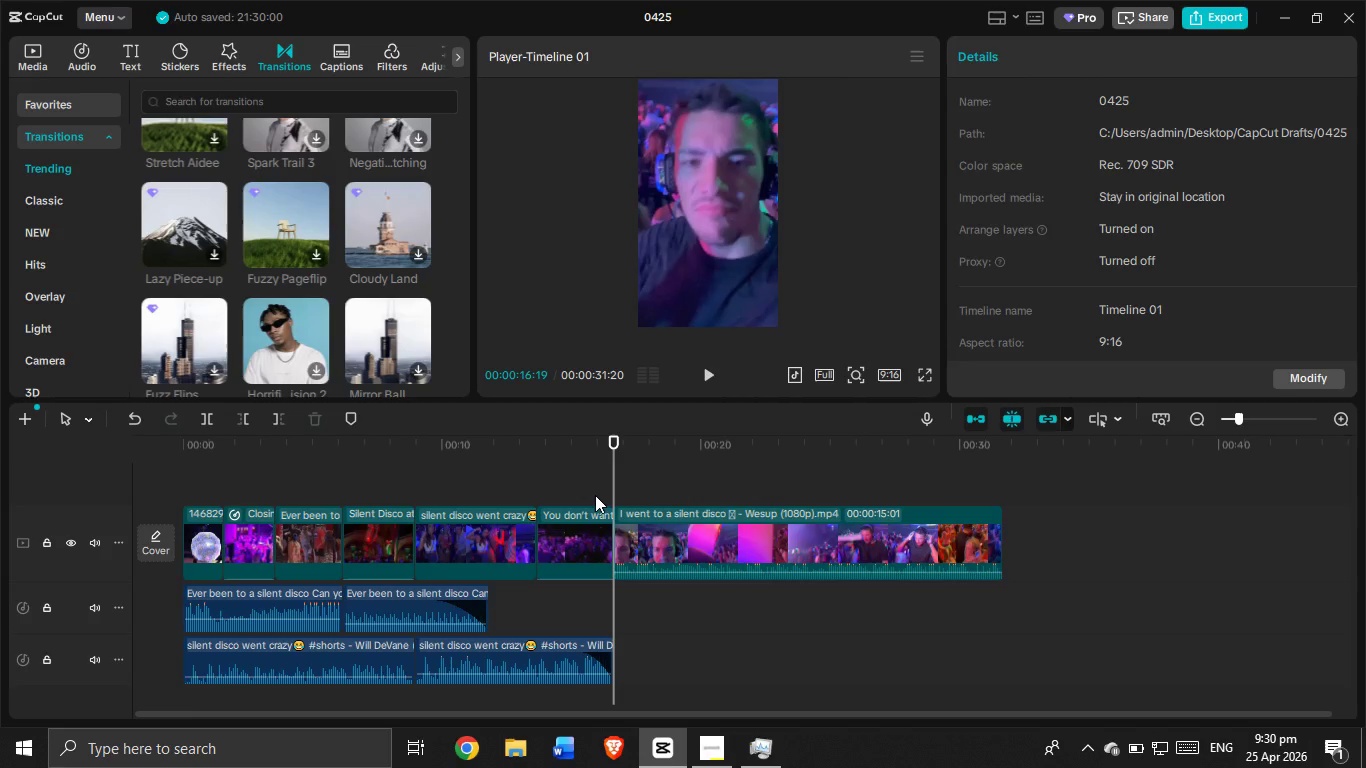 
scroll: coordinate [555, 512], scroll_direction: up, amount: 1.0
 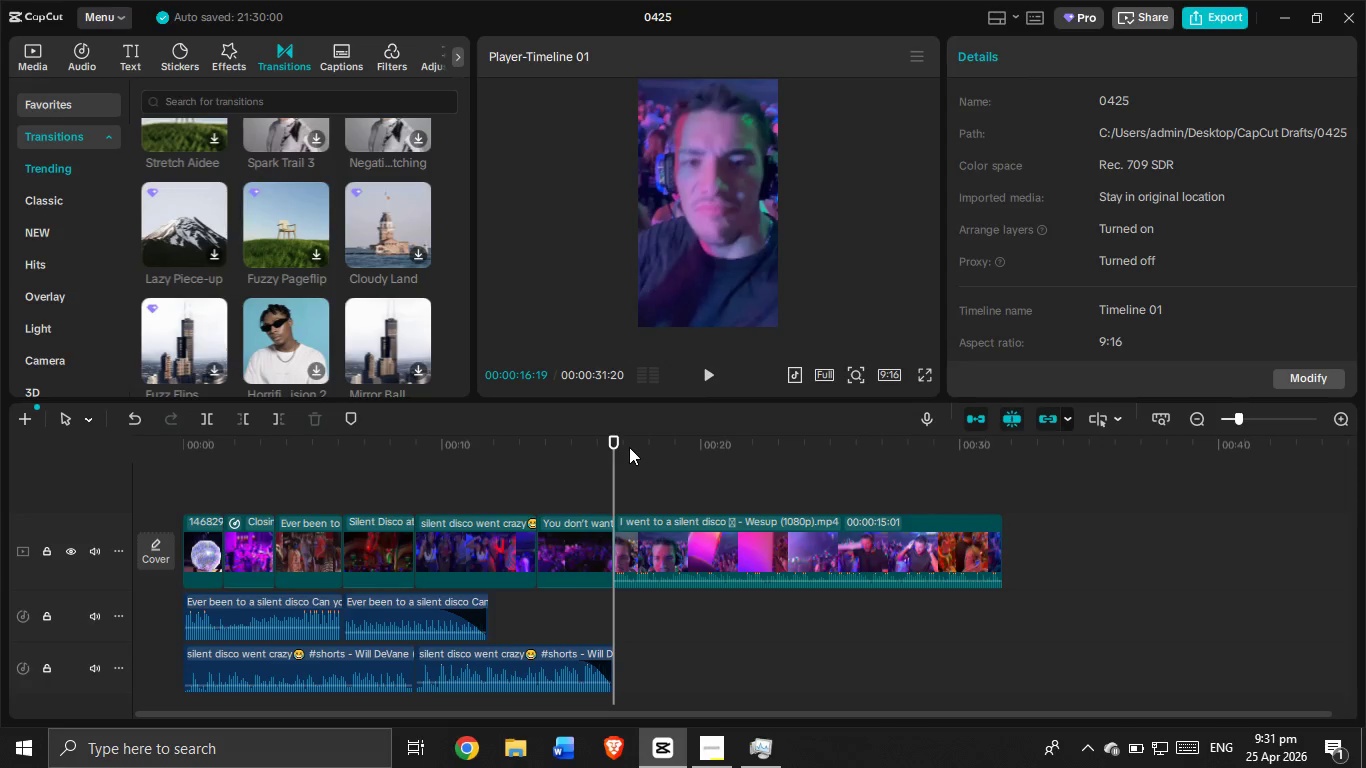 
wait(5.29)
 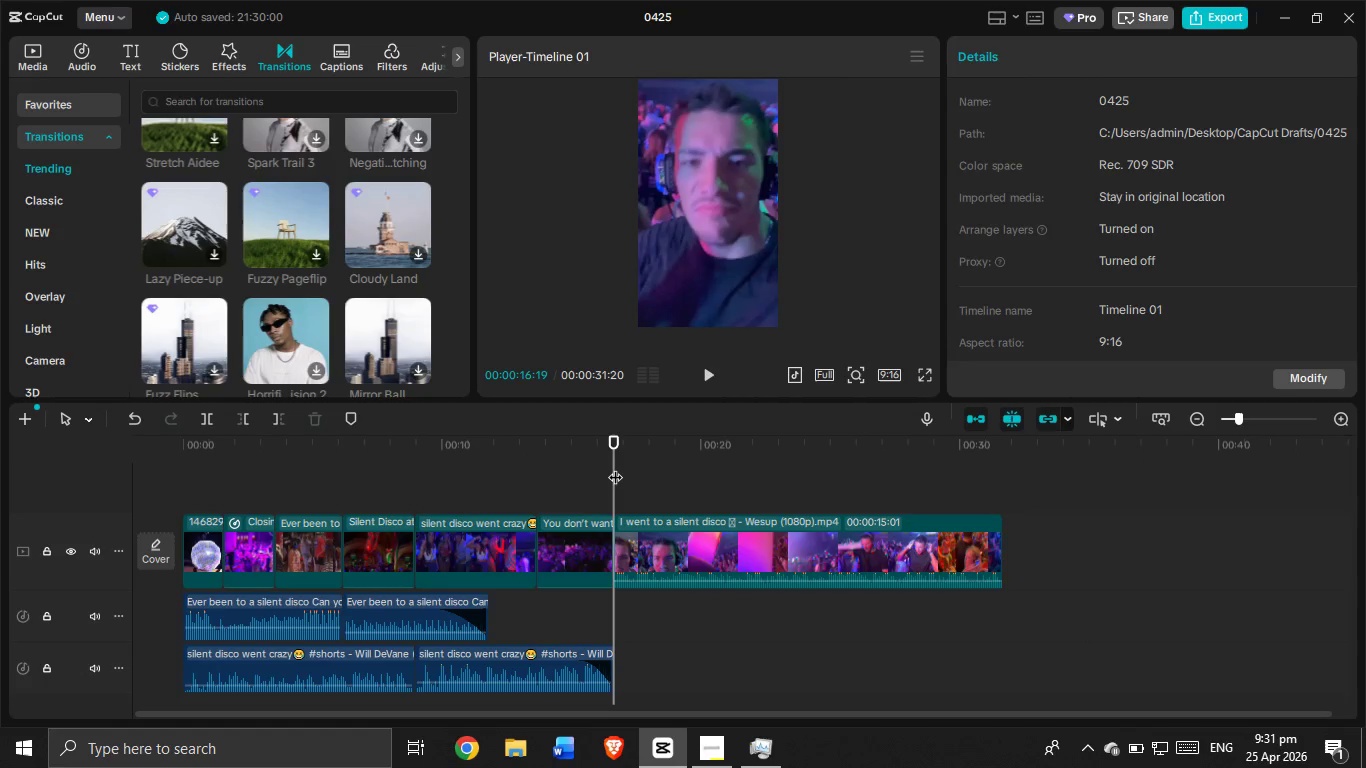 
left_click_drag(start_coordinate=[613, 465], to_coordinate=[577, 485])
 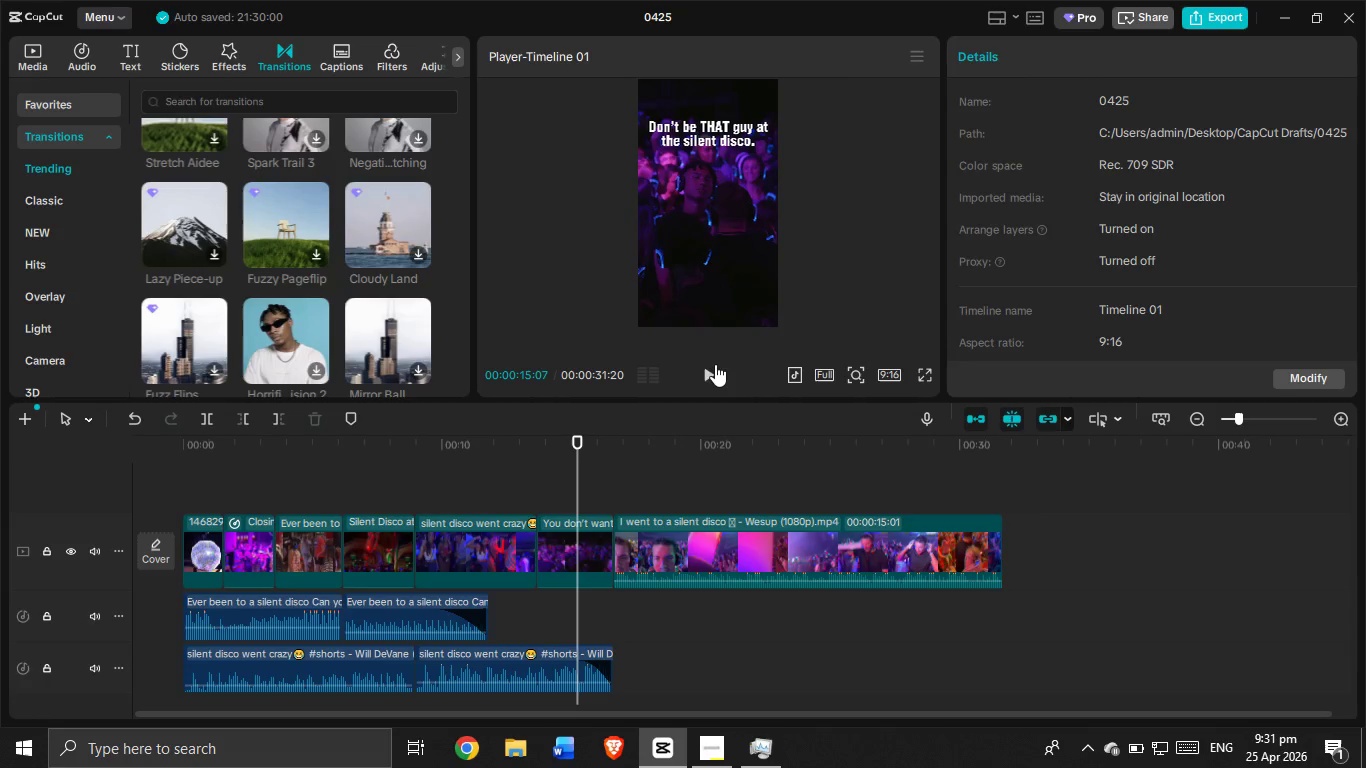 
left_click([714, 367])
 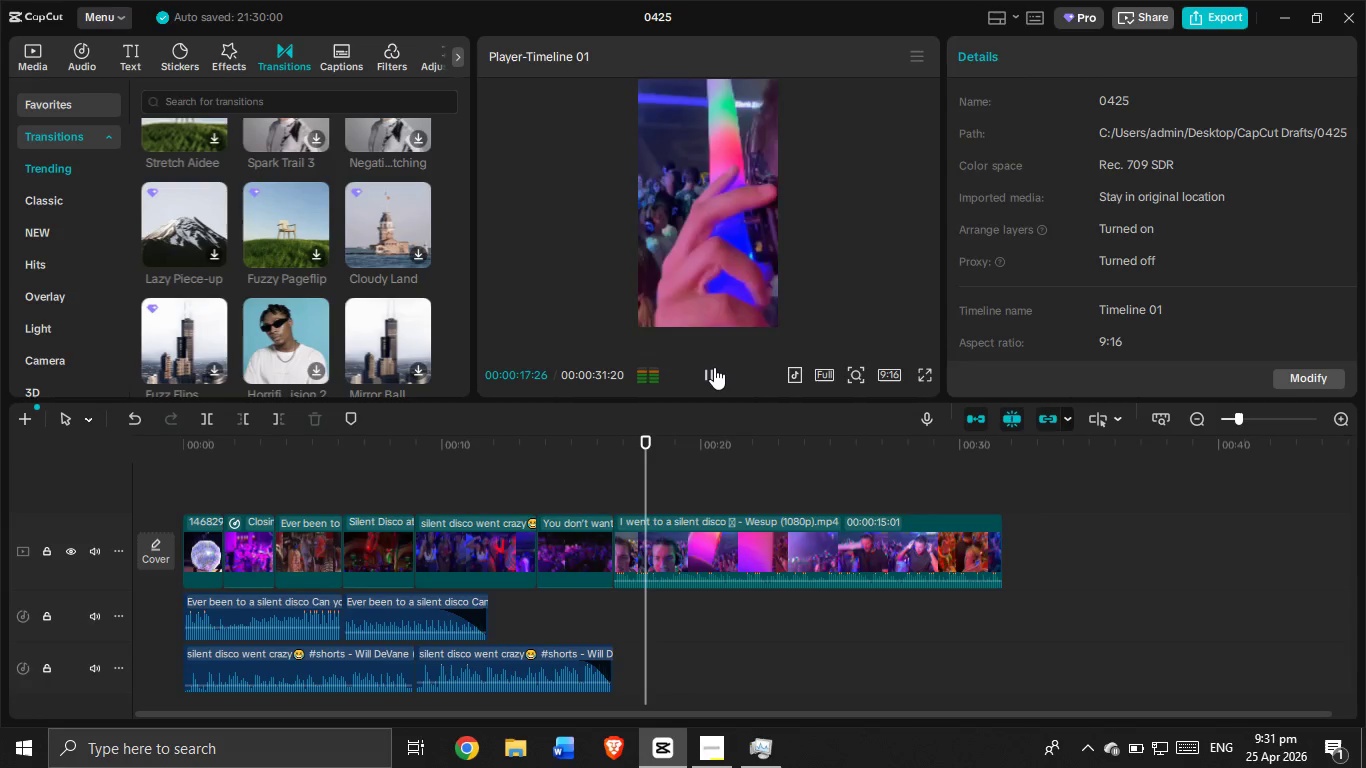 
left_click([714, 367])
 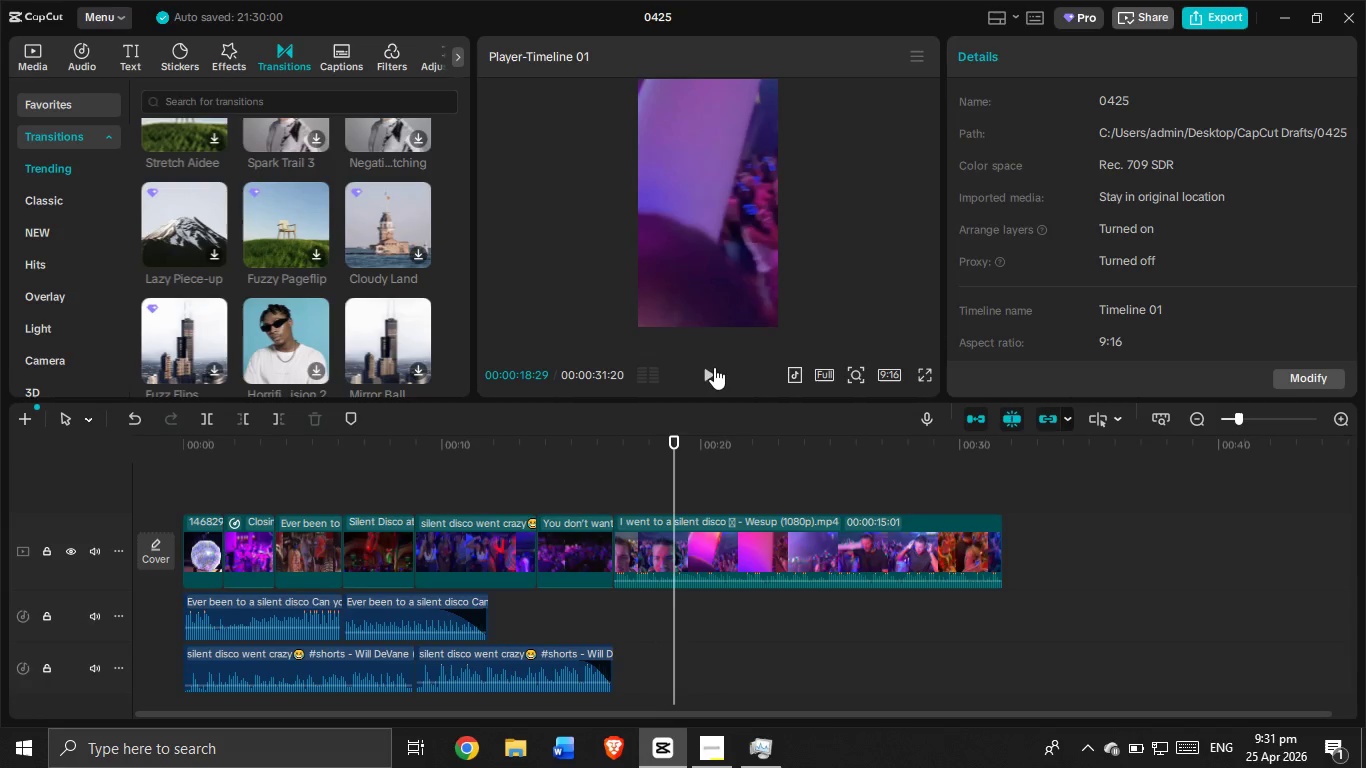 
double_click([714, 367])
 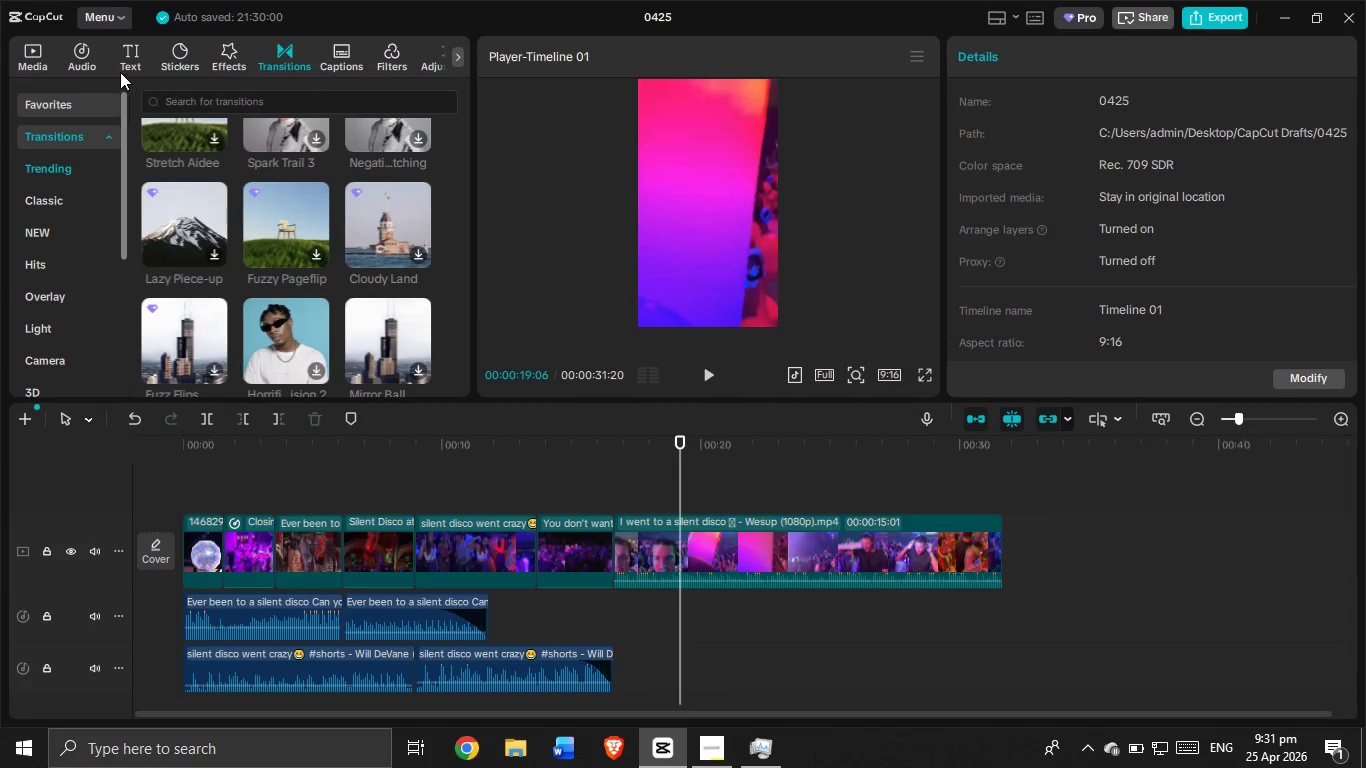 
left_click([80, 58])
 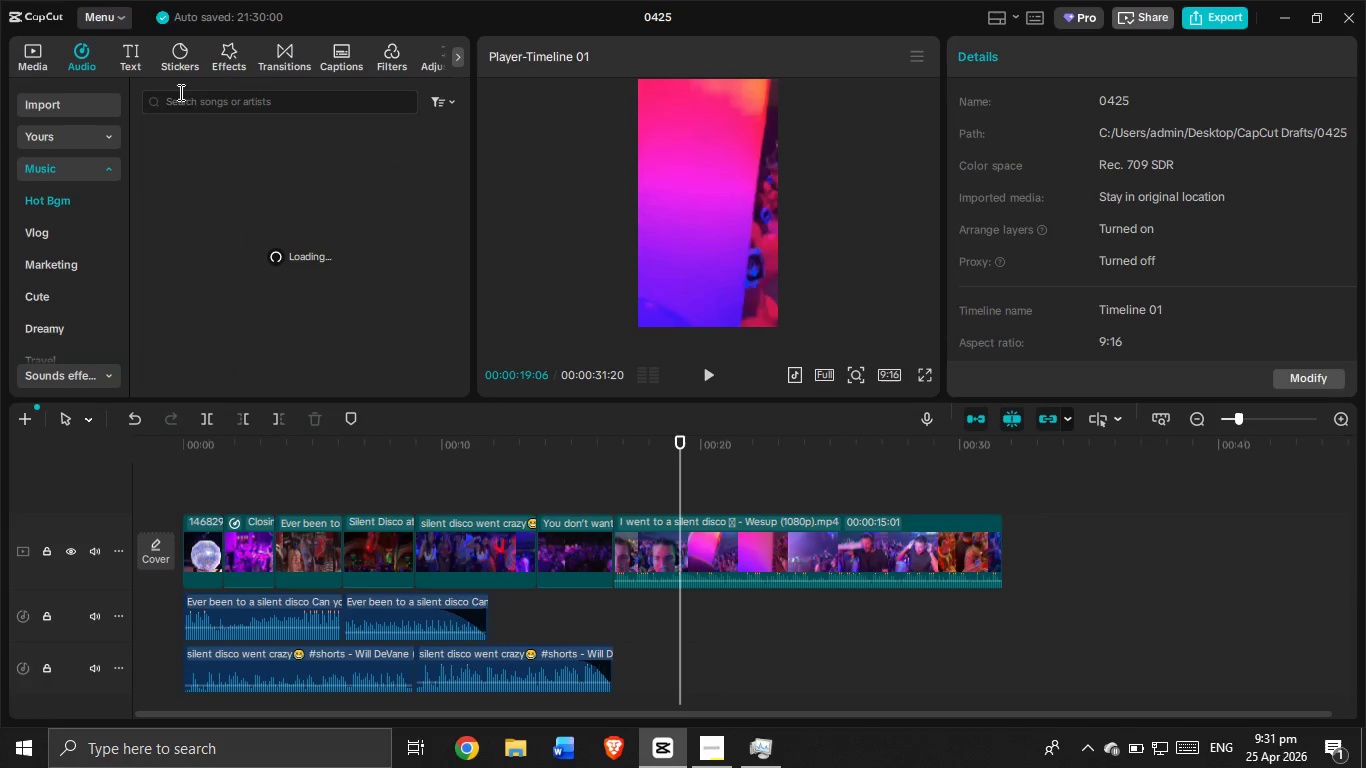 
left_click([221, 89])
 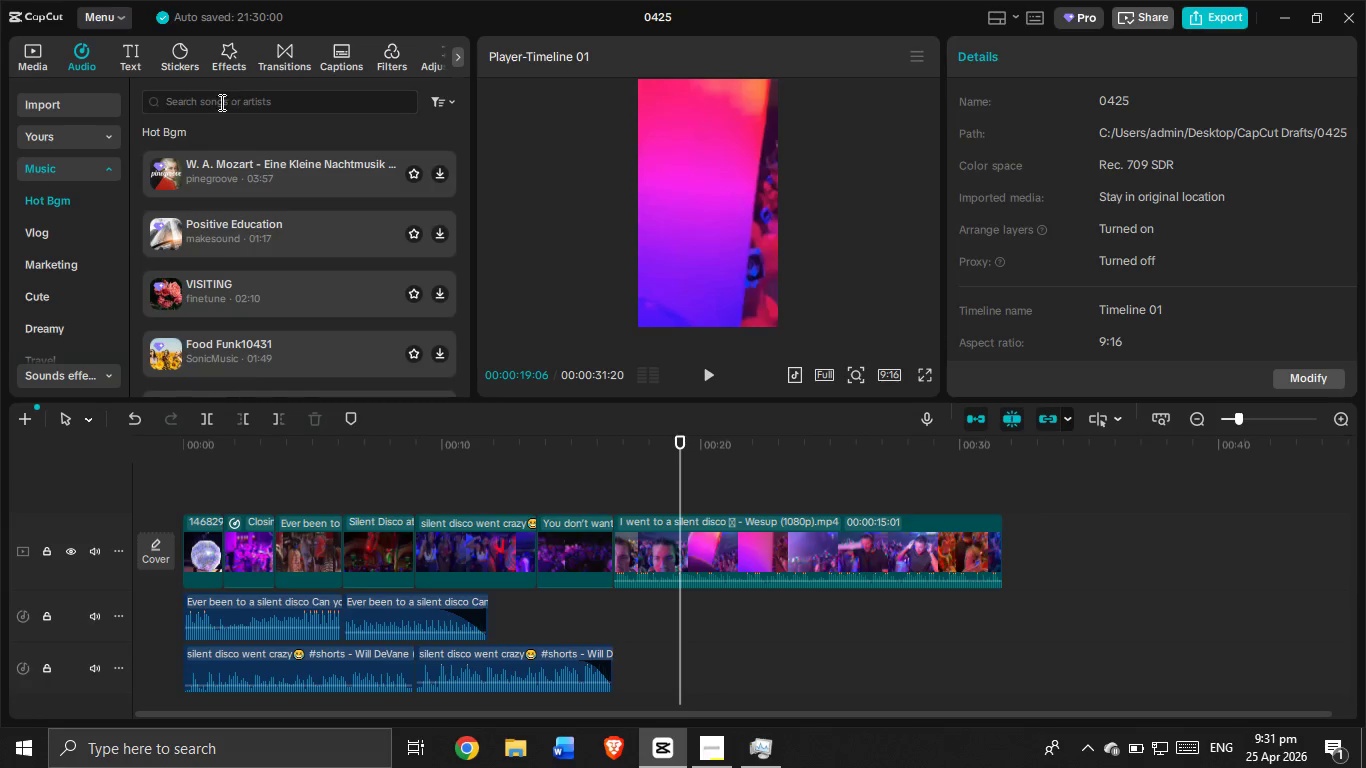 
left_click([220, 103])
 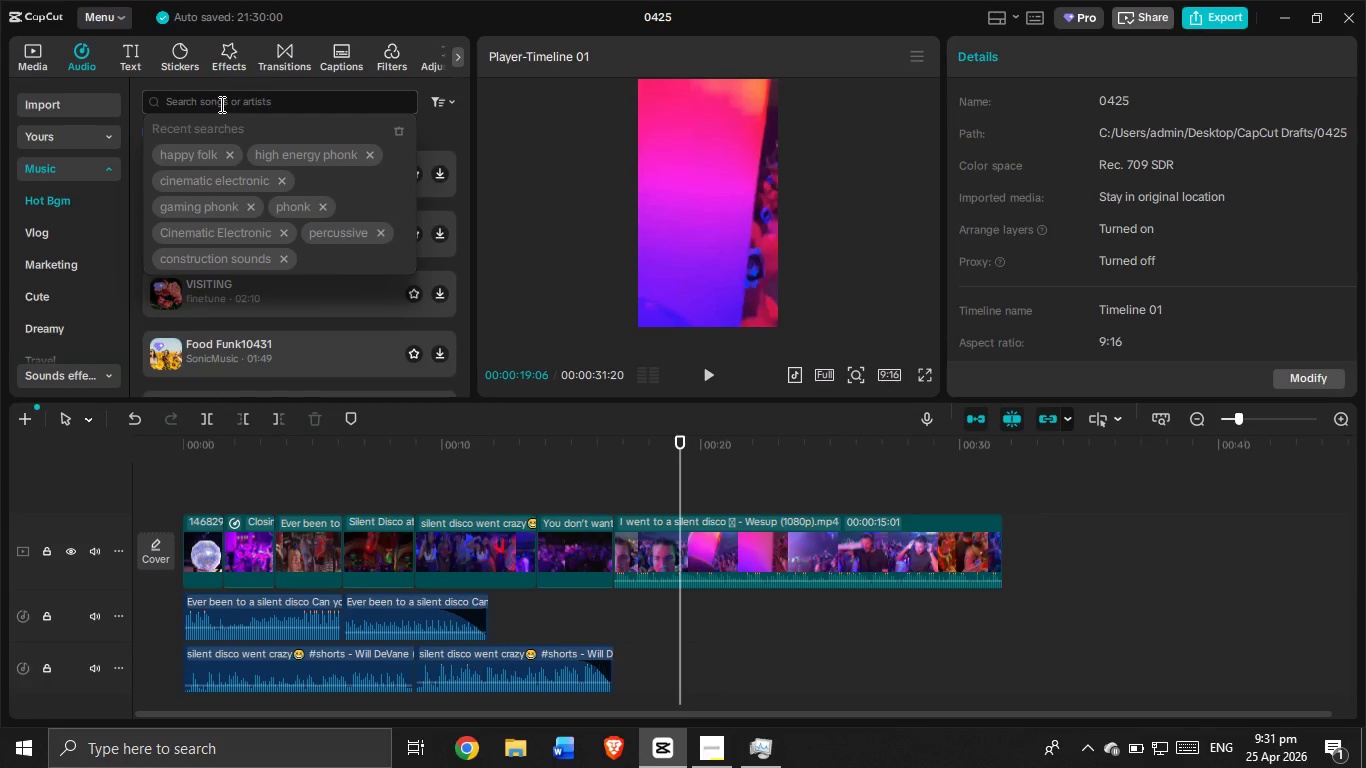 
type(apl)
key(Backspace)
type(plebotto)
 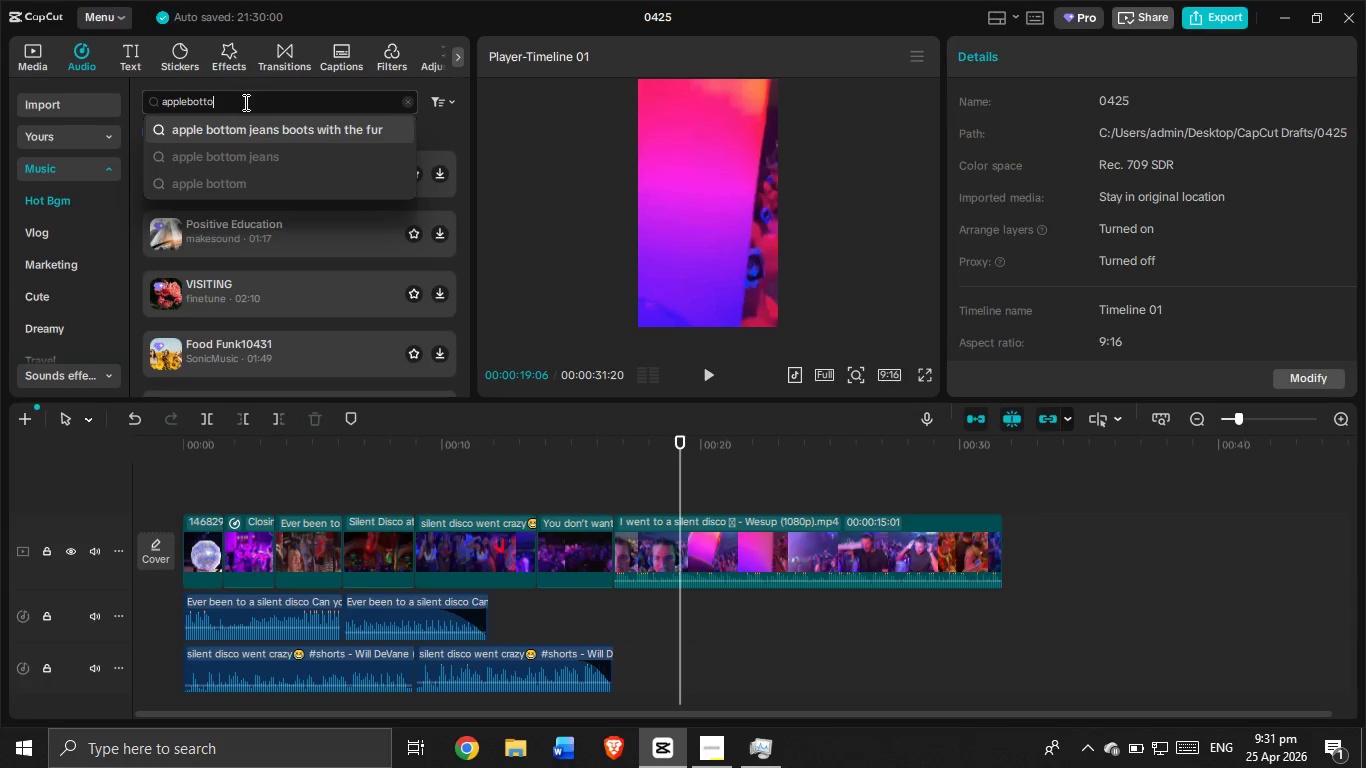 
left_click([232, 128])
 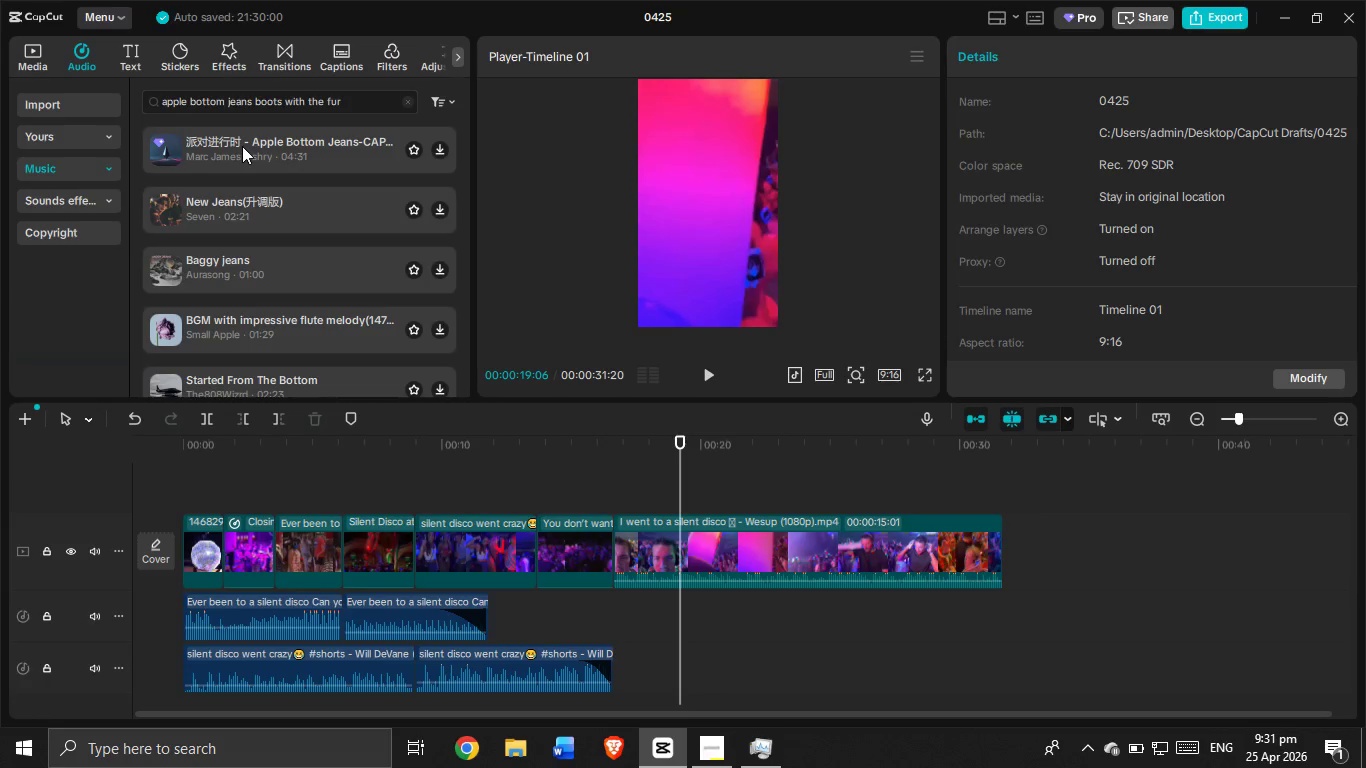 
left_click([255, 138])
 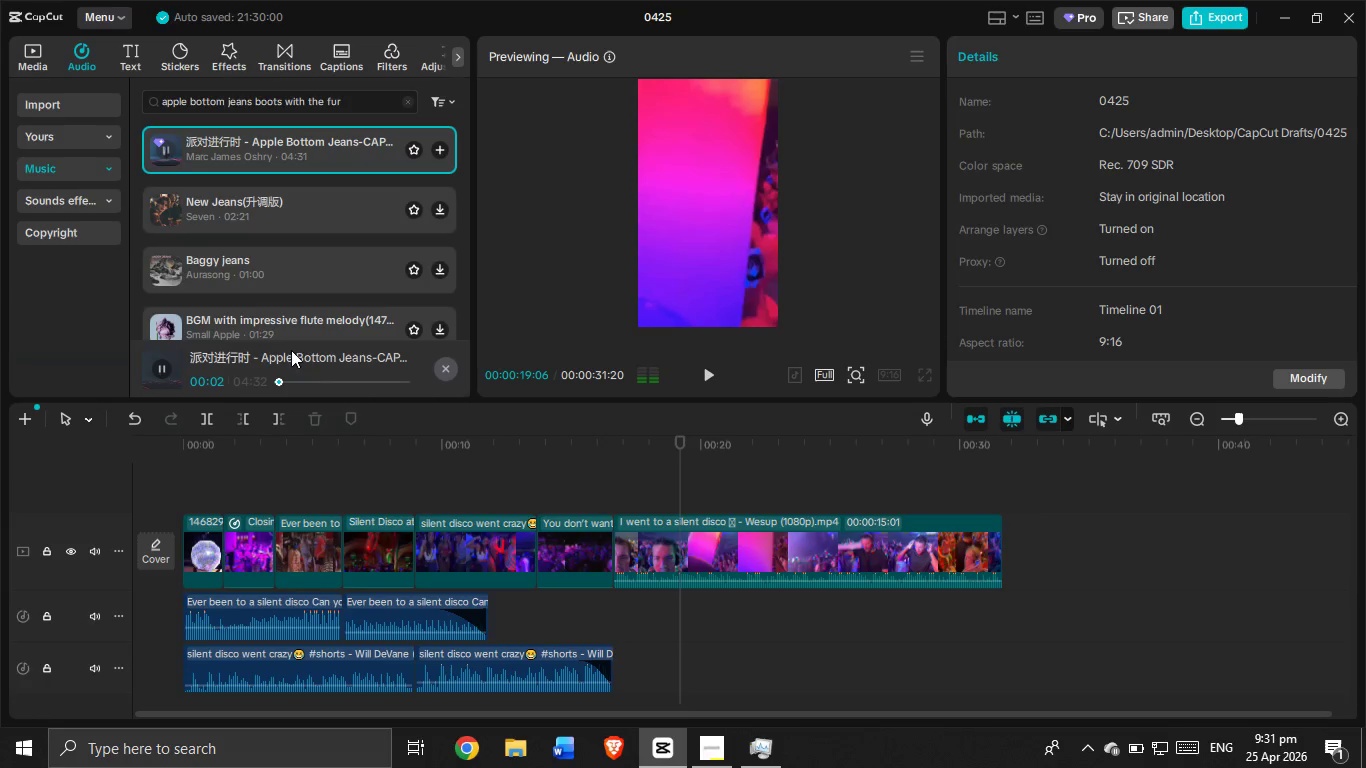 
wait(5.09)
 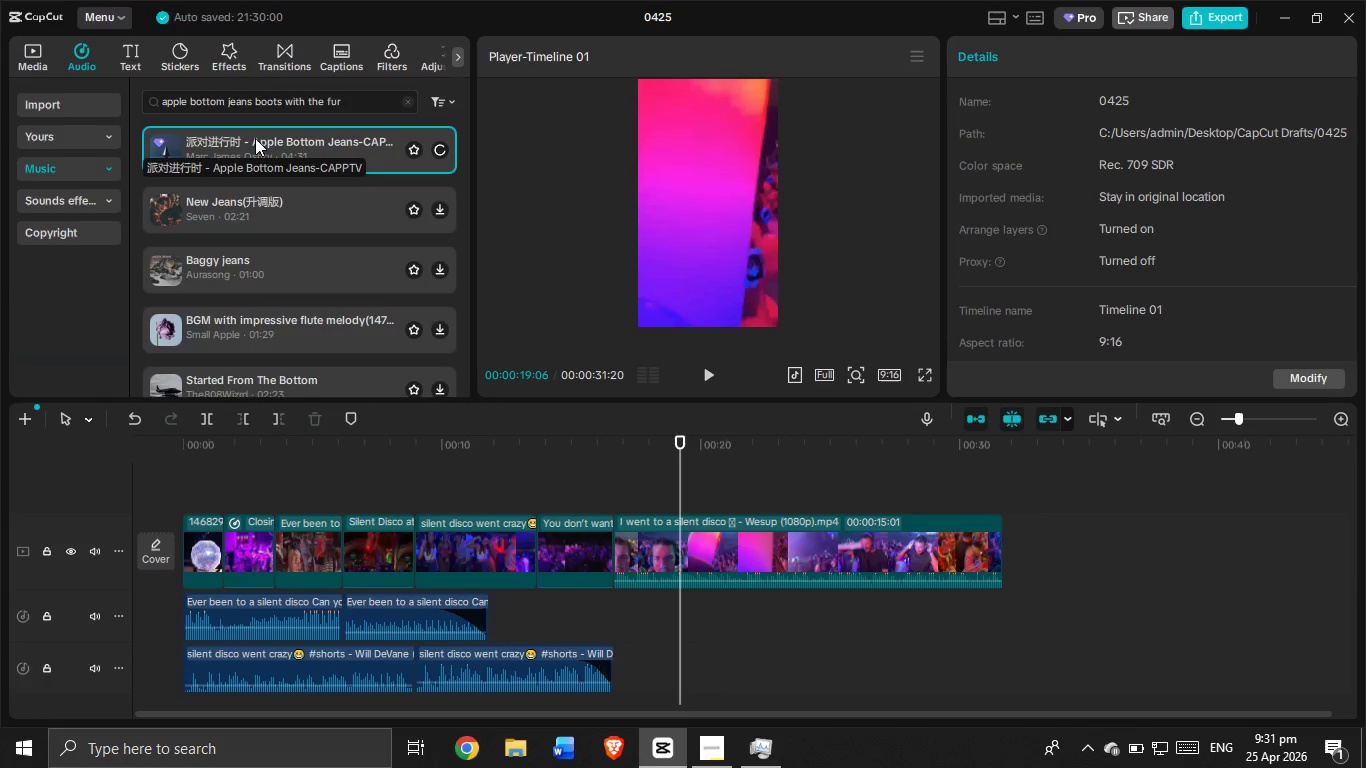 
left_click_drag(start_coordinate=[283, 380], to_coordinate=[292, 384])
 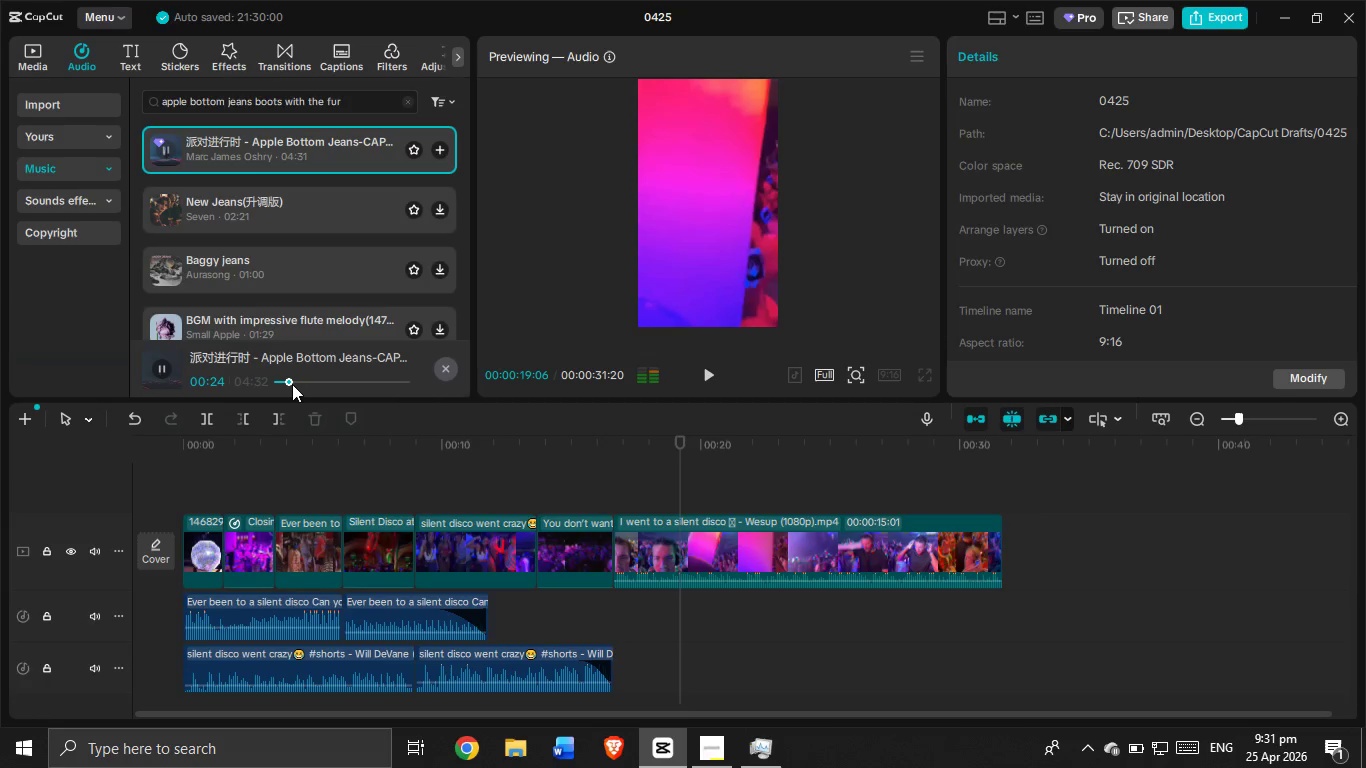 
left_click_drag(start_coordinate=[292, 384], to_coordinate=[312, 384])
 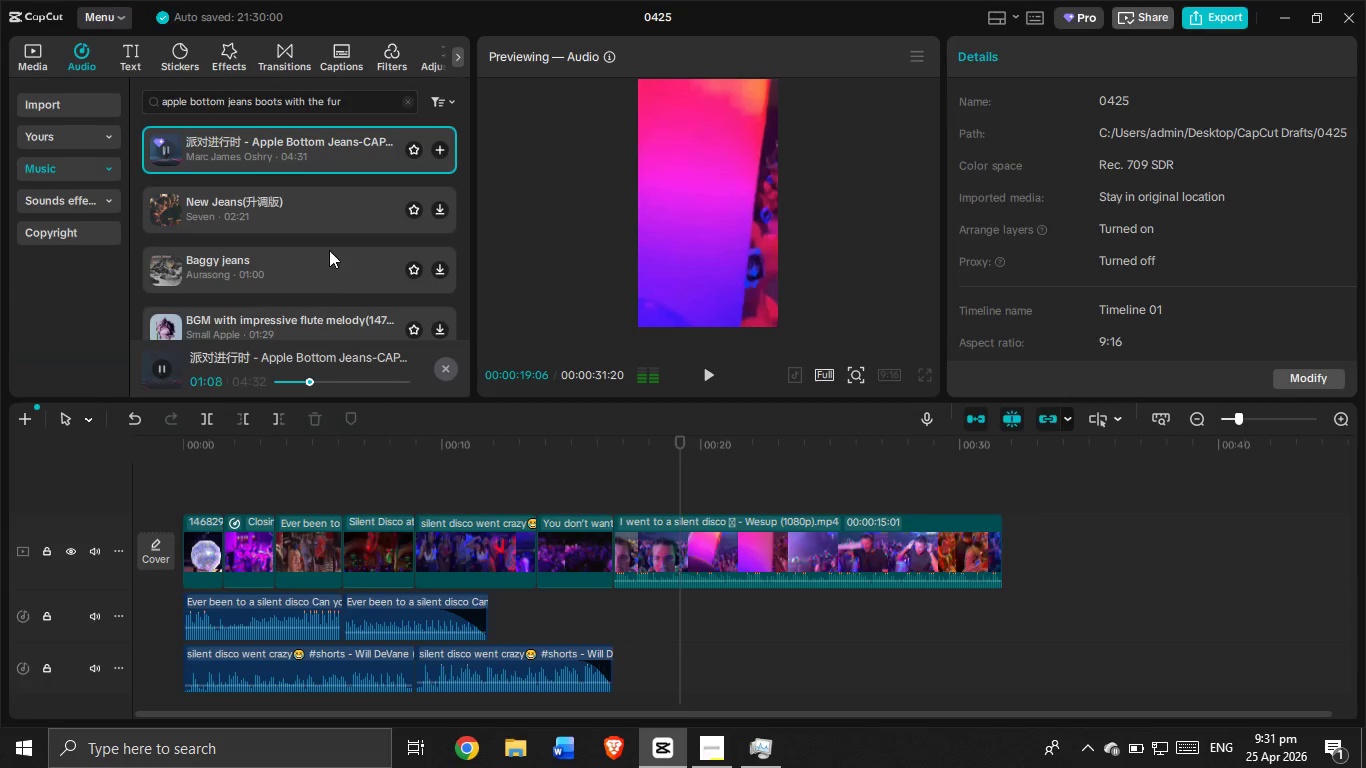 
scroll: coordinate [271, 245], scroll_direction: down, amount: 5.0
 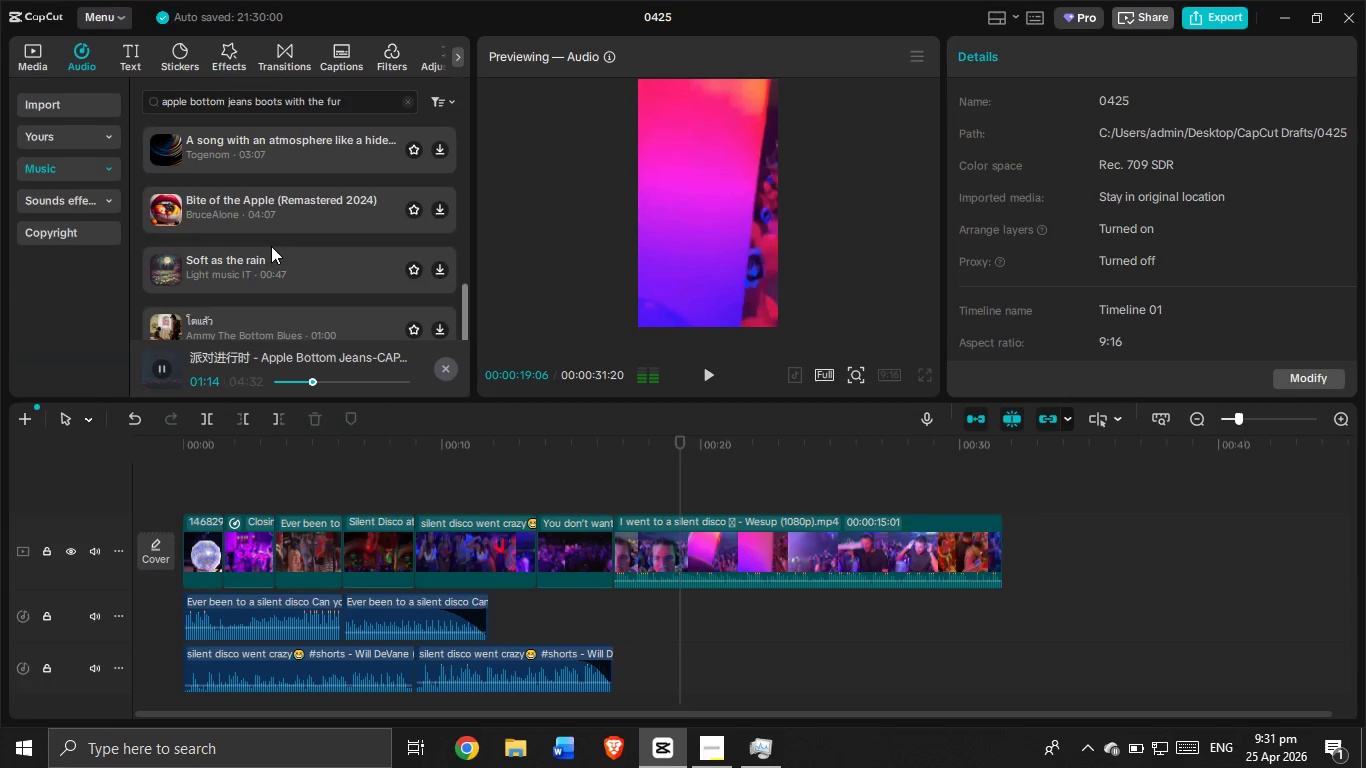 
scroll: coordinate [327, 280], scroll_direction: up, amount: 8.0
 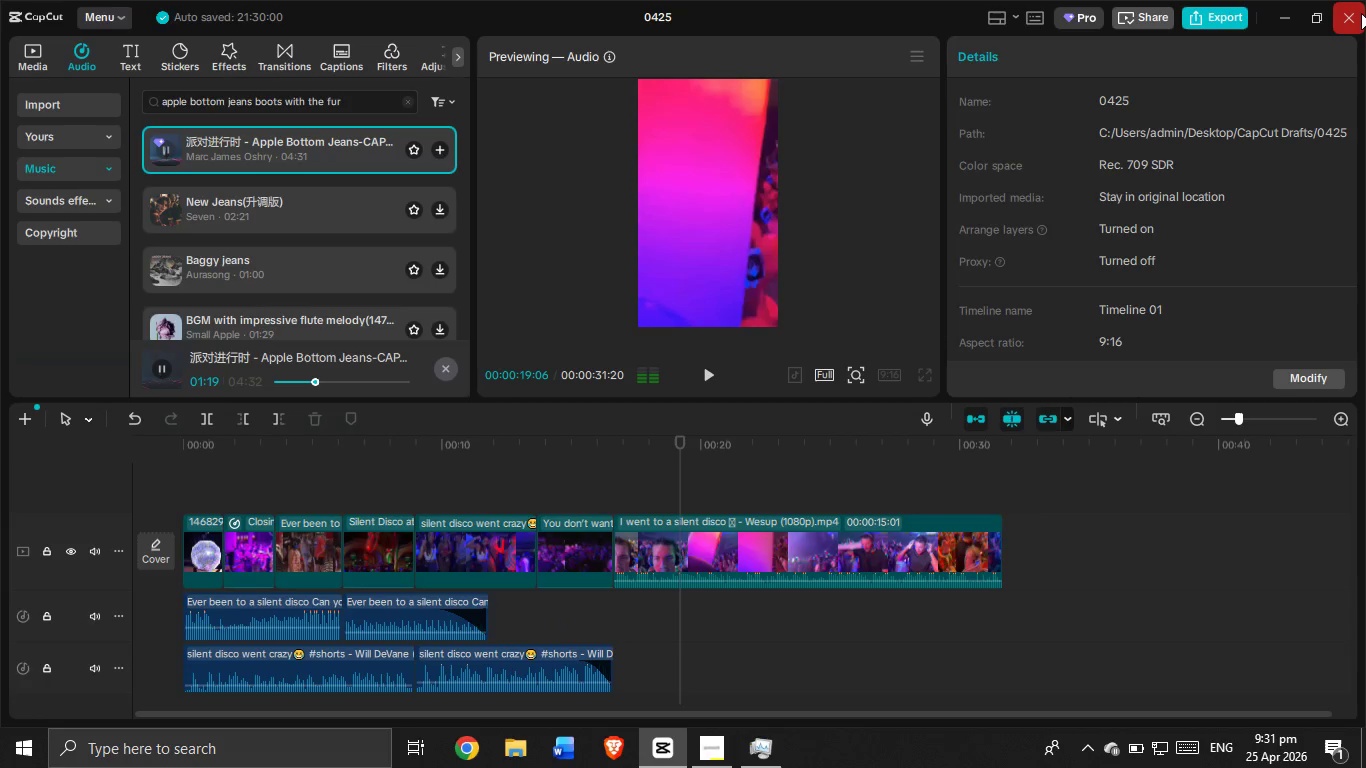 
left_click([1358, 14])